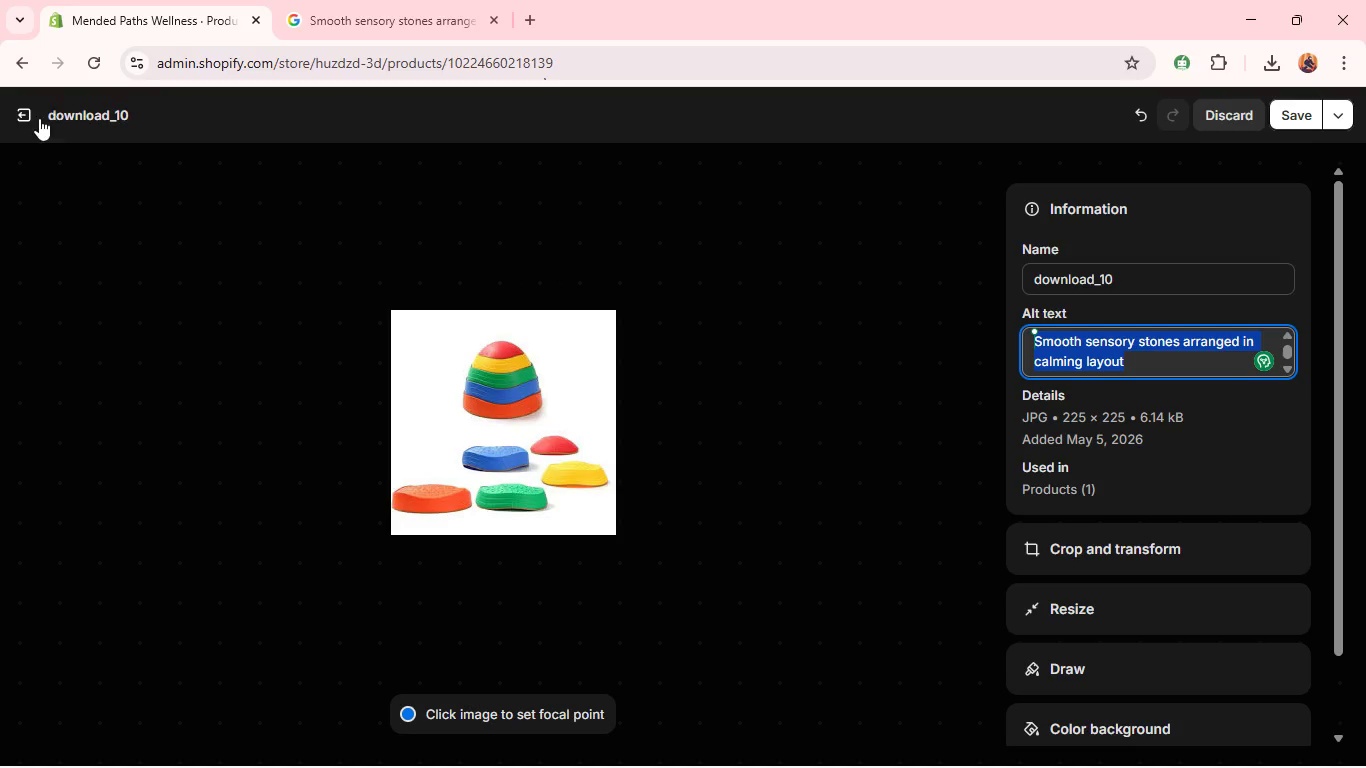 
left_click([36, 119])
 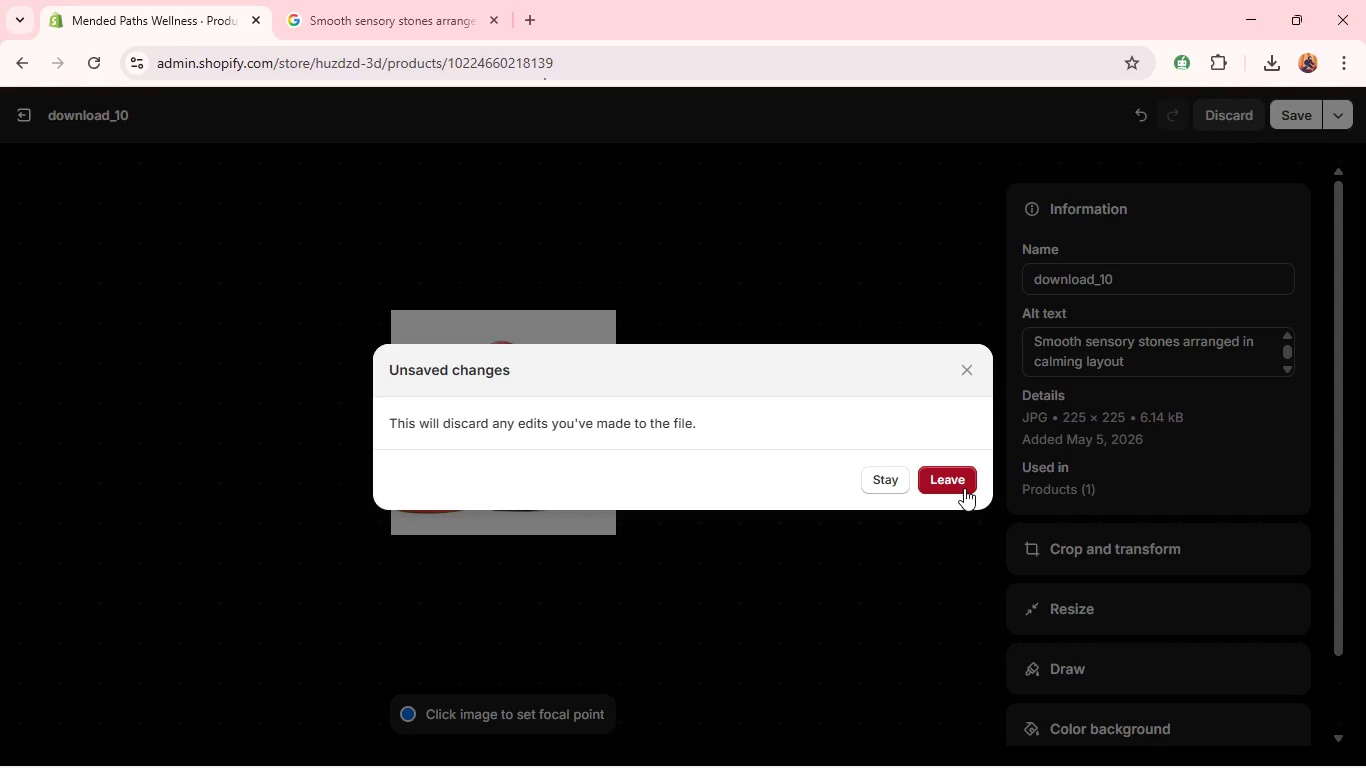 
left_click([956, 483])
 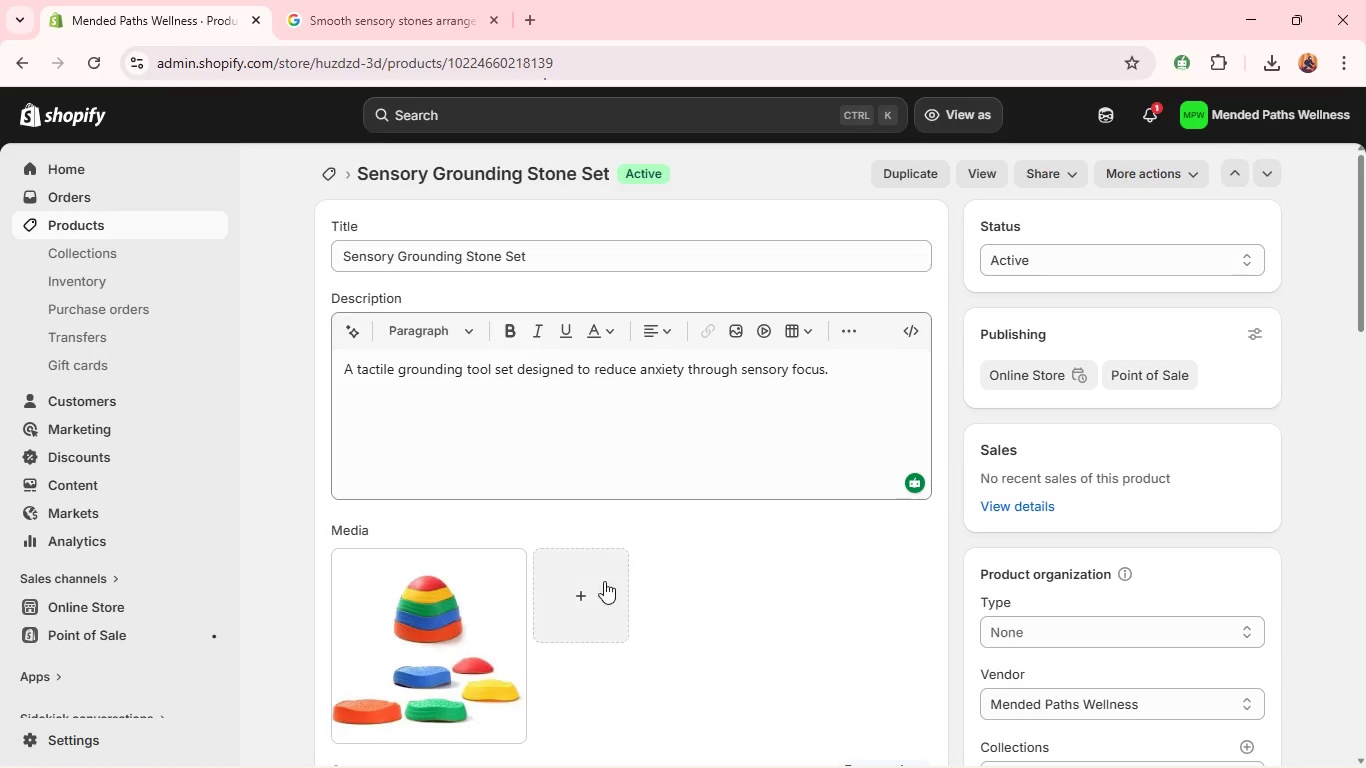 
left_click([595, 581])
 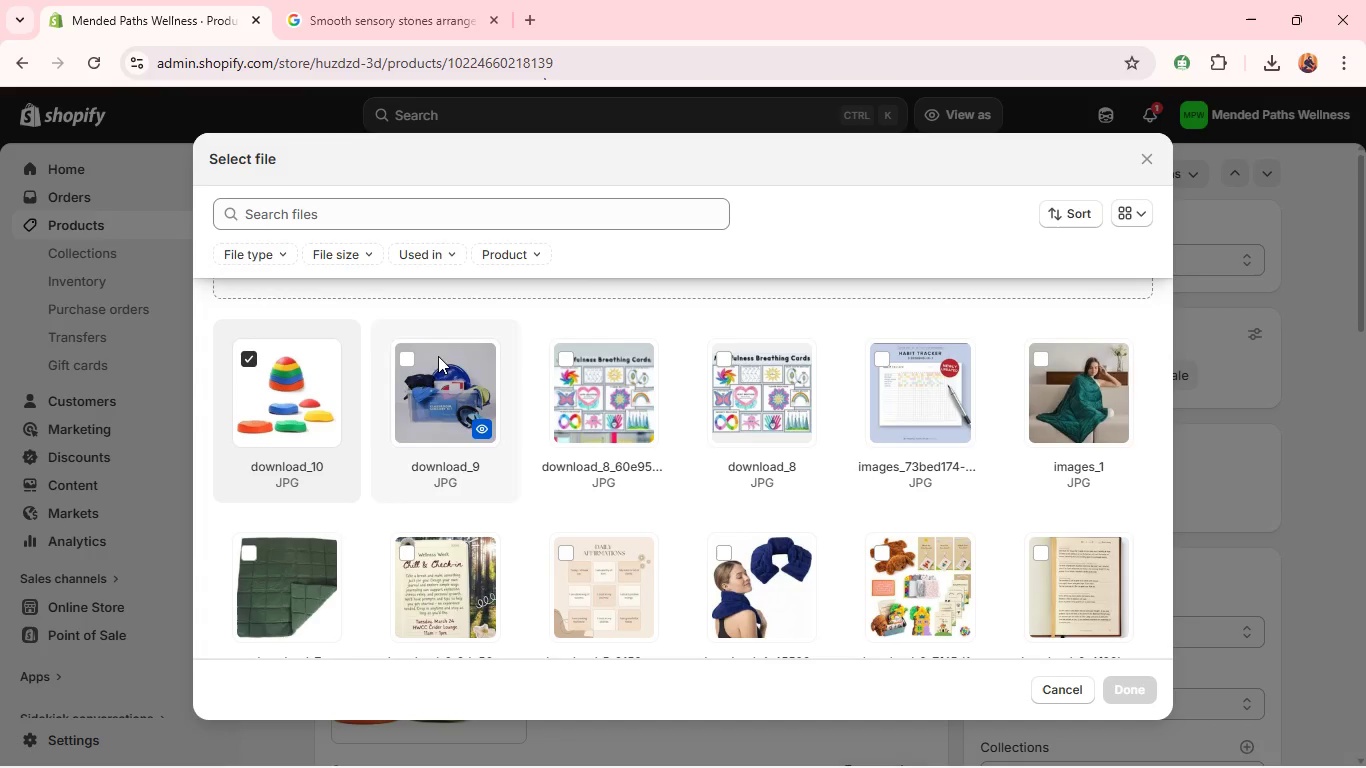 
wait(7.56)
 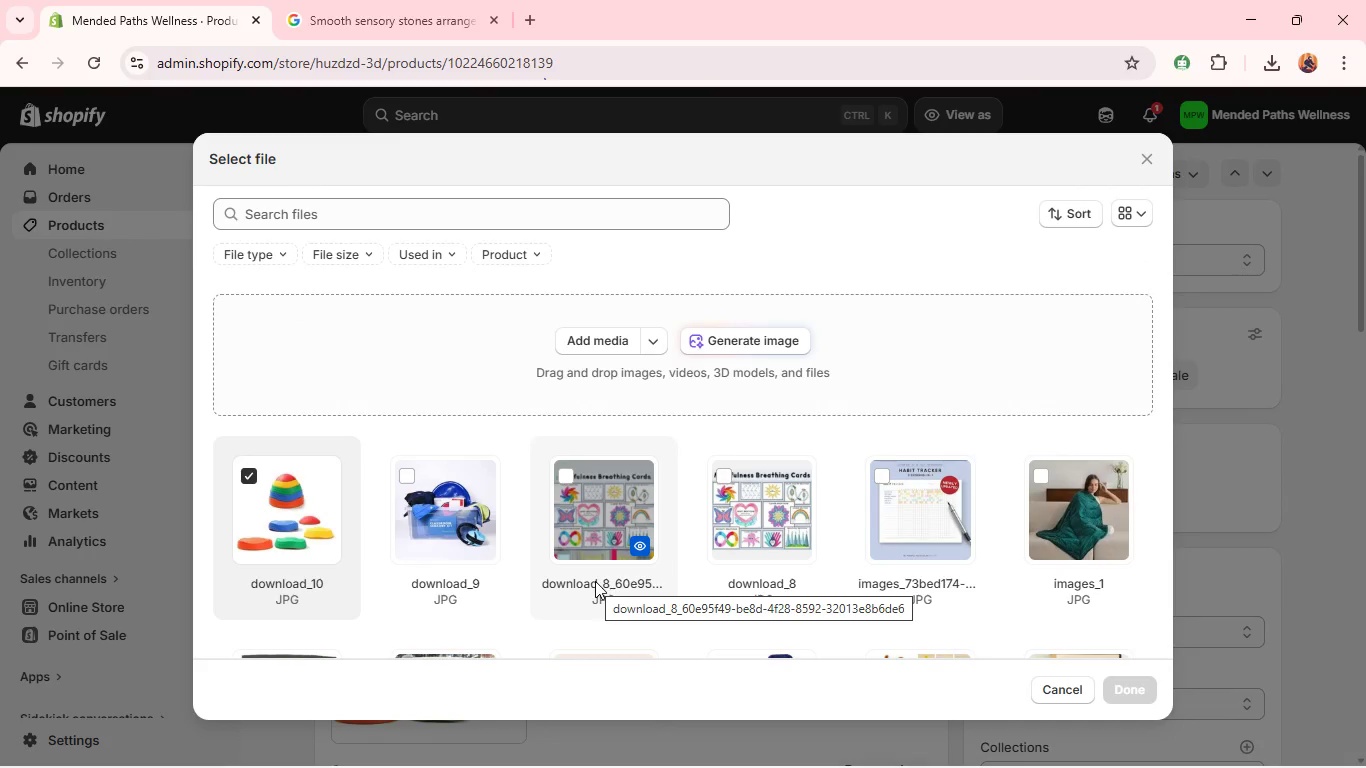 
left_click([436, 17])
 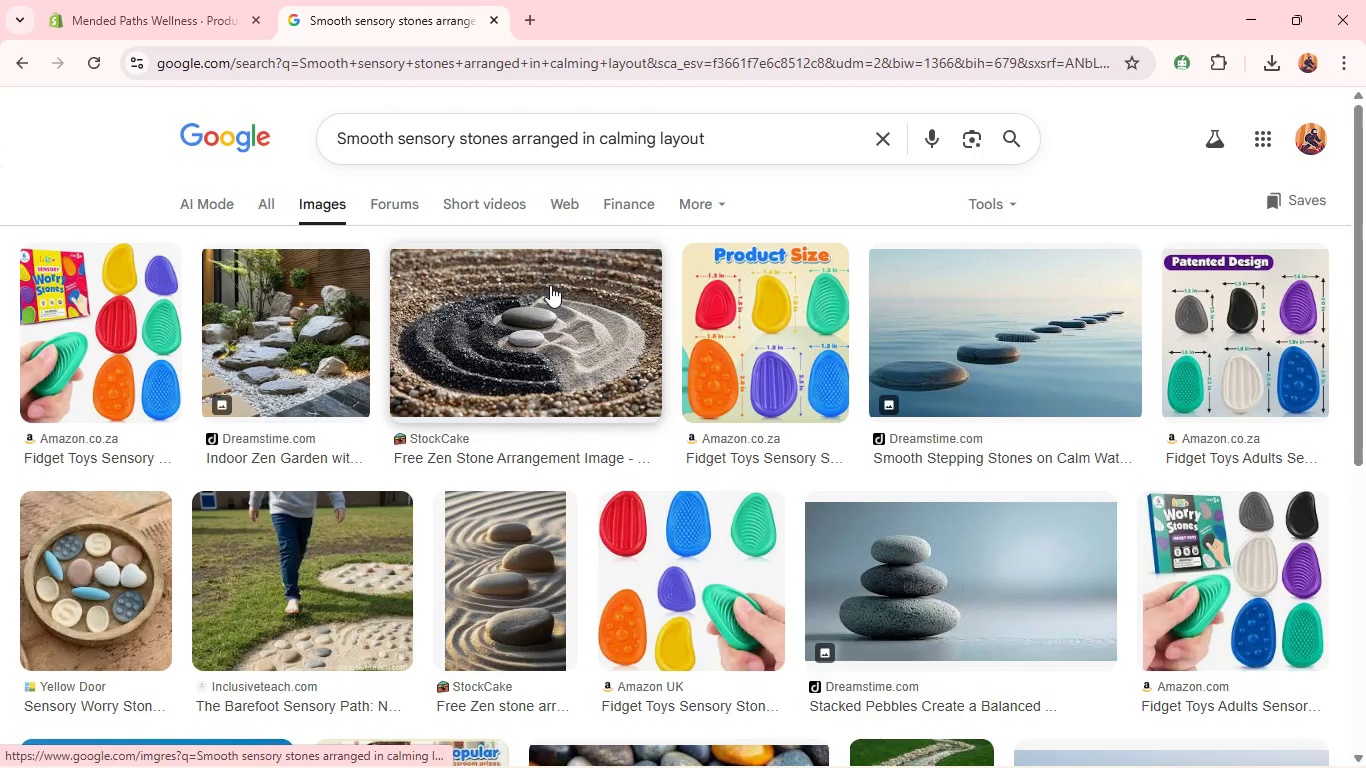 
wait(7.44)
 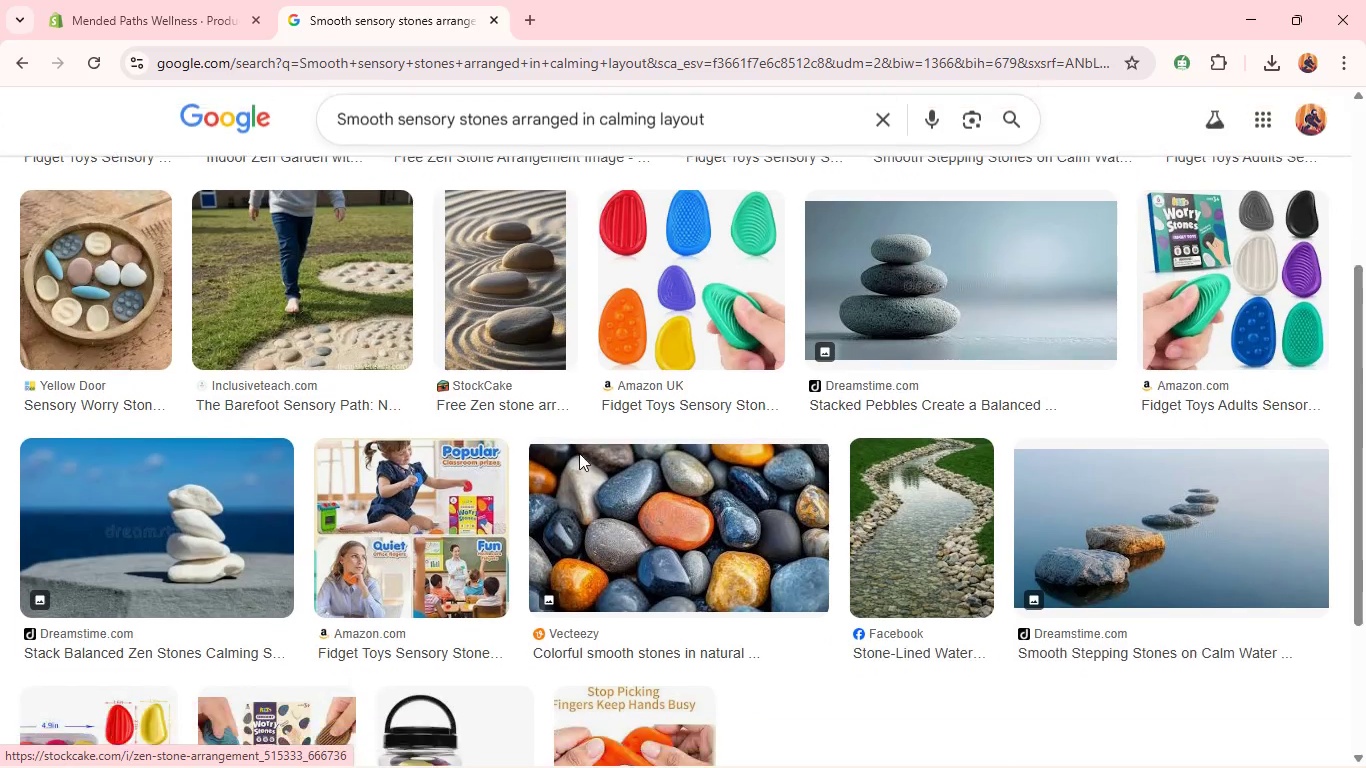 
left_click([170, 0])
 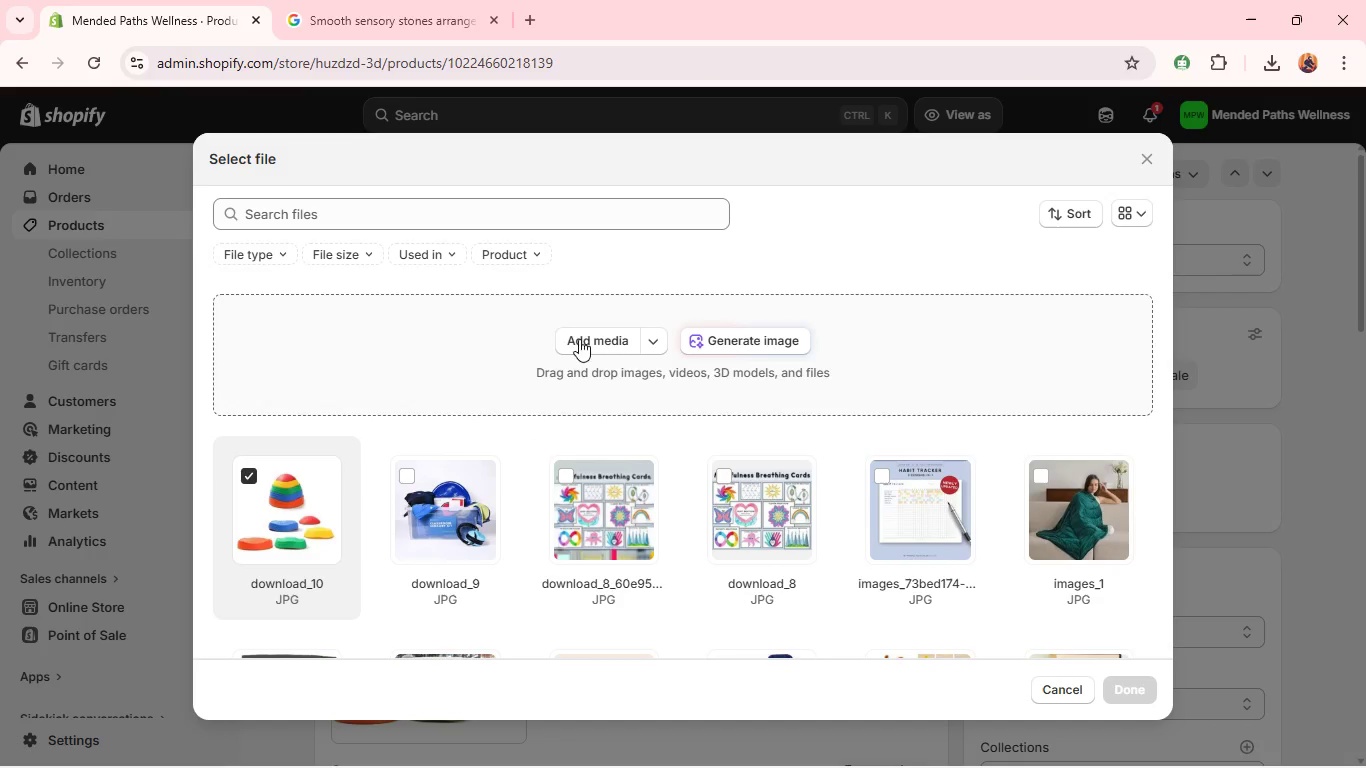 
left_click([605, 336])
 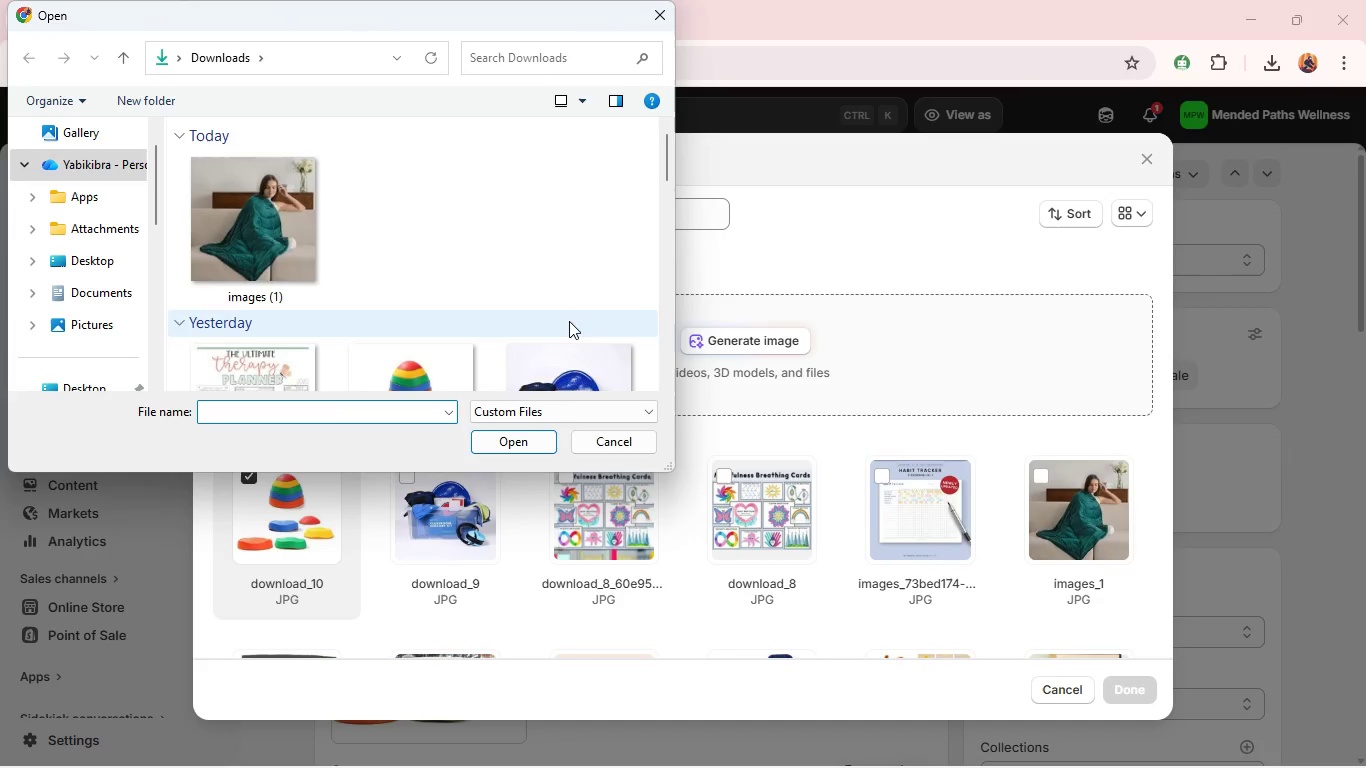 
scroll: coordinate [506, 301], scroll_direction: down, amount: 2.0
 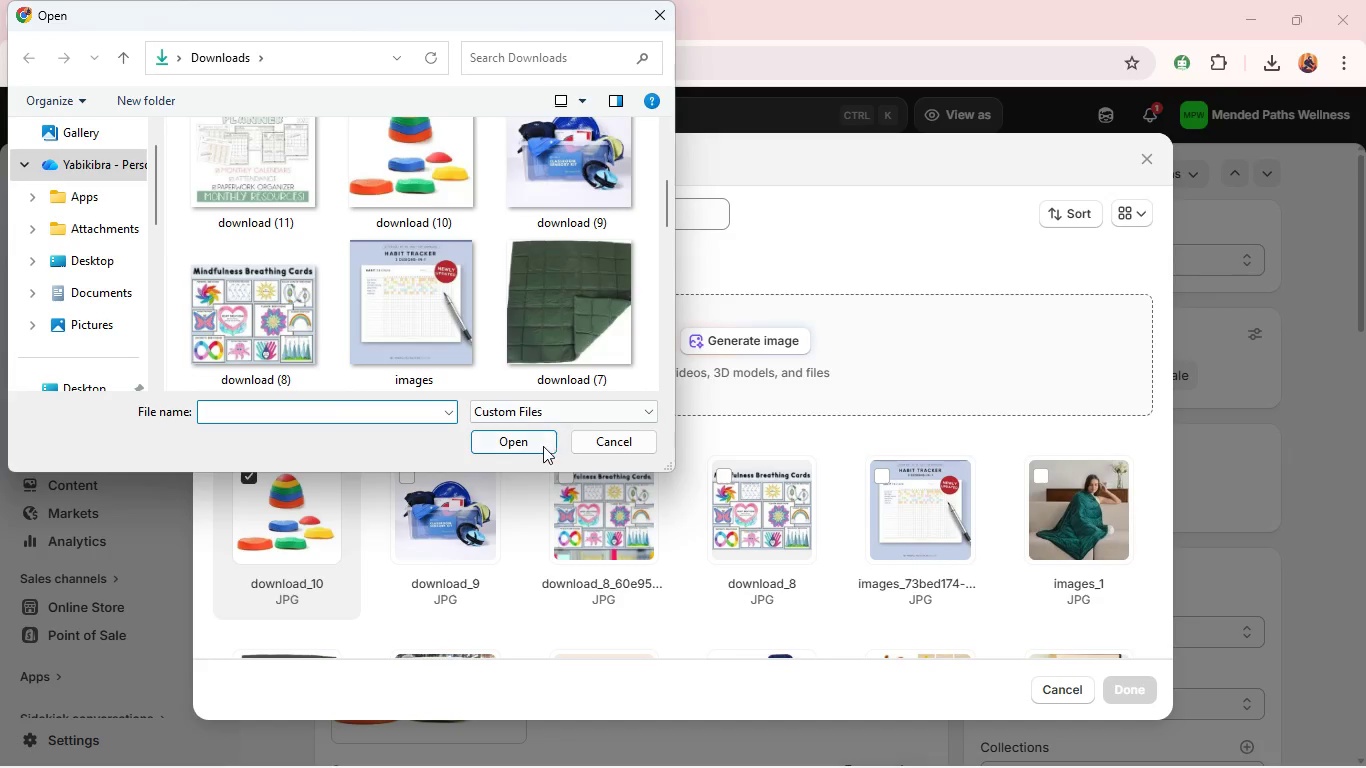 
left_click([581, 444])
 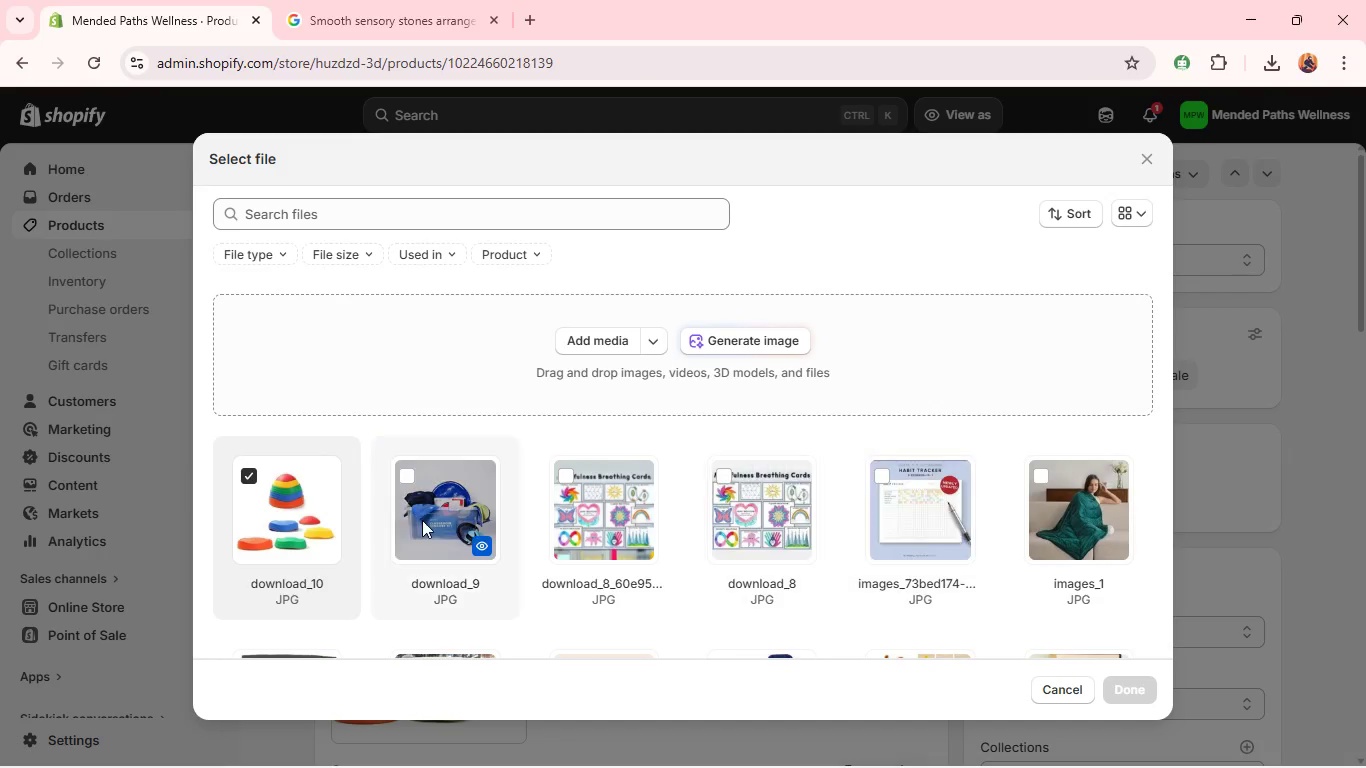 
left_click([334, 530])
 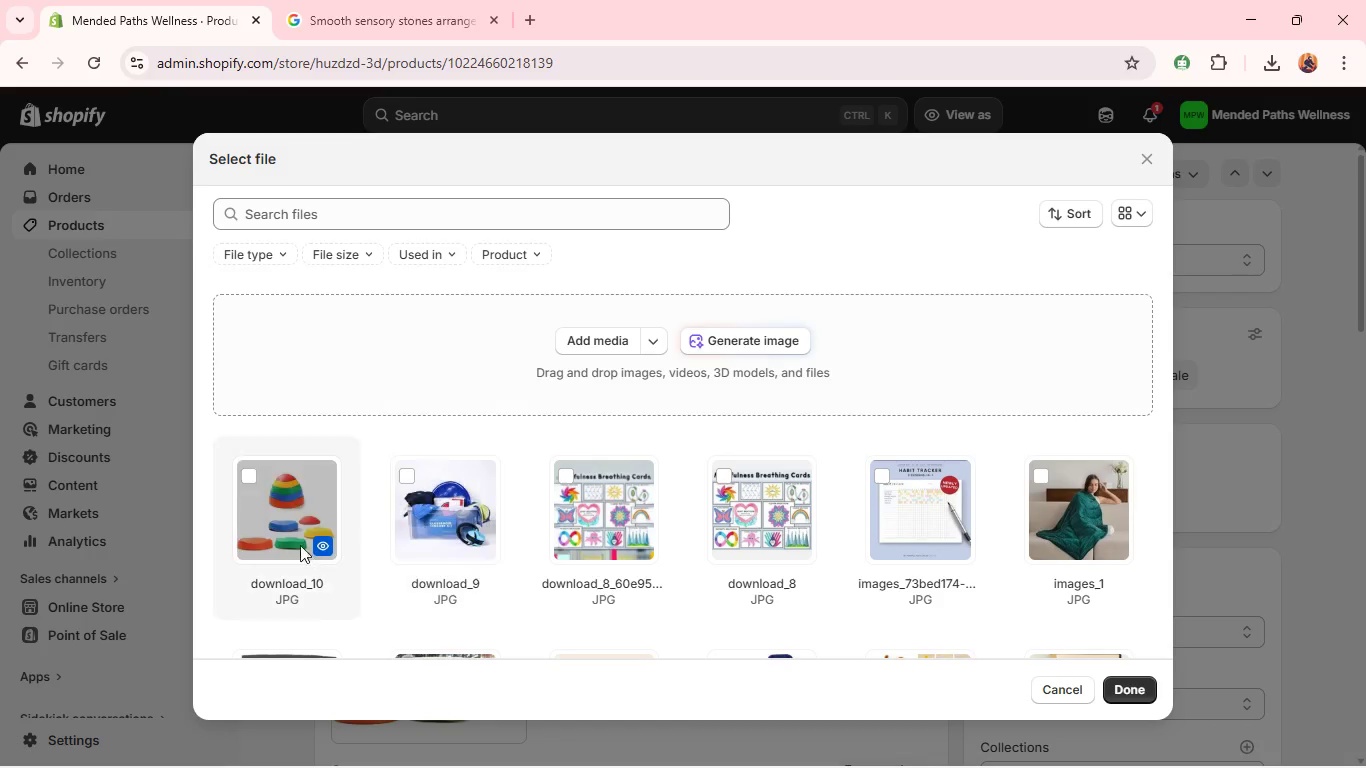 
left_click([295, 533])
 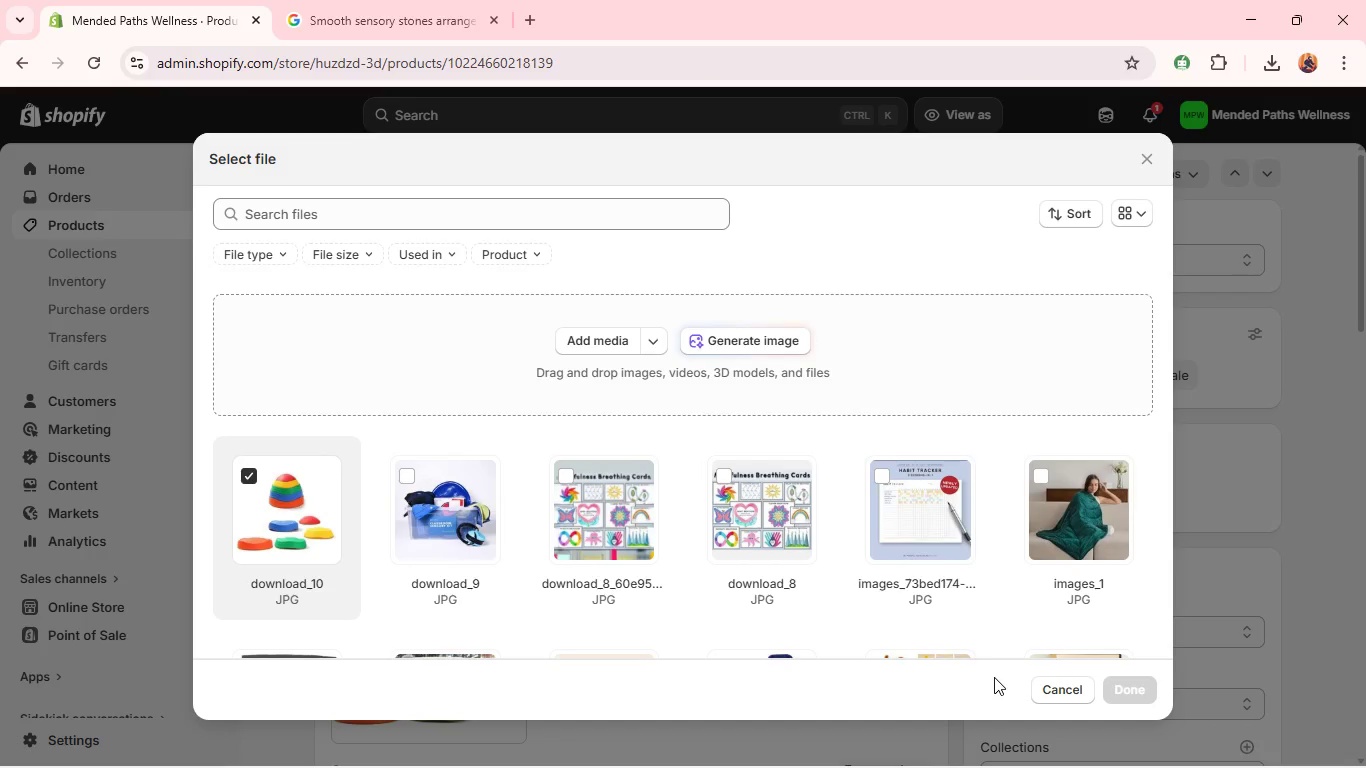 
left_click([1049, 684])
 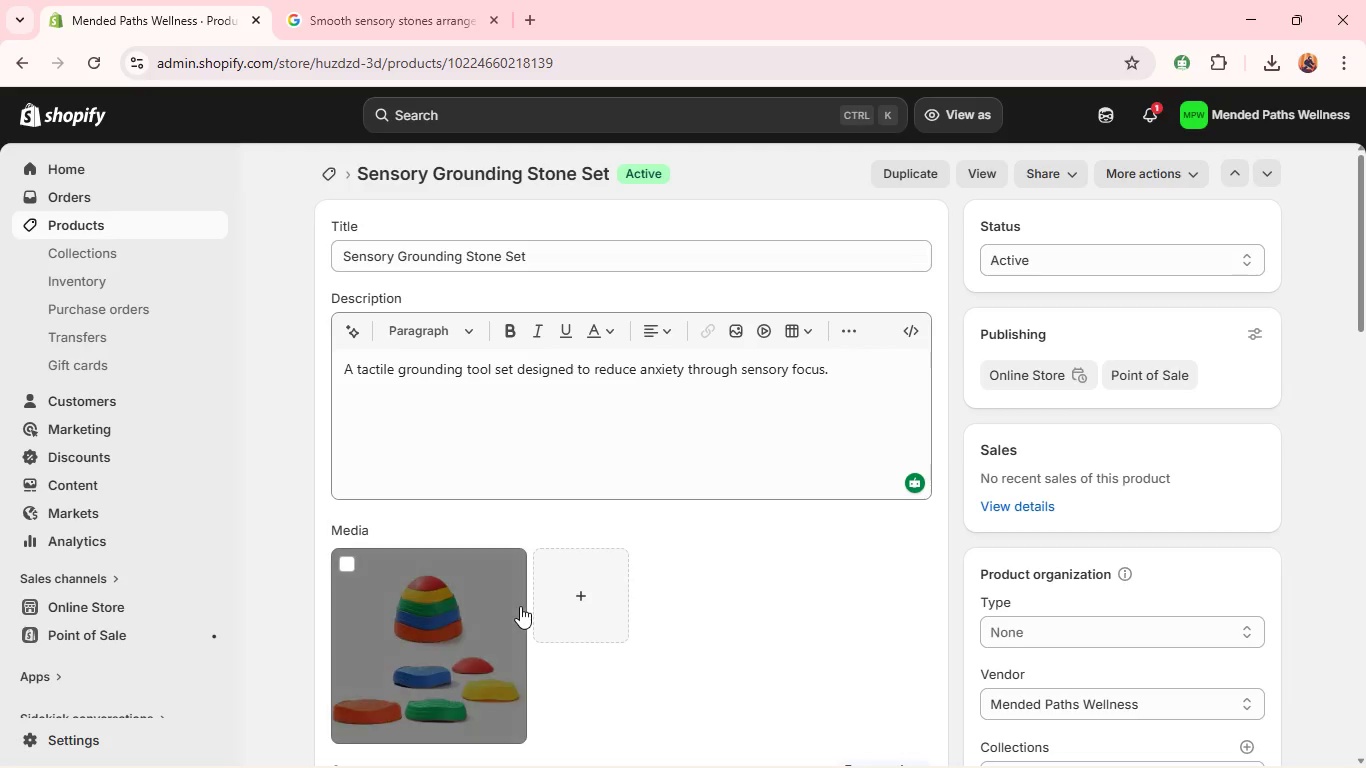 
left_click([520, 606])
 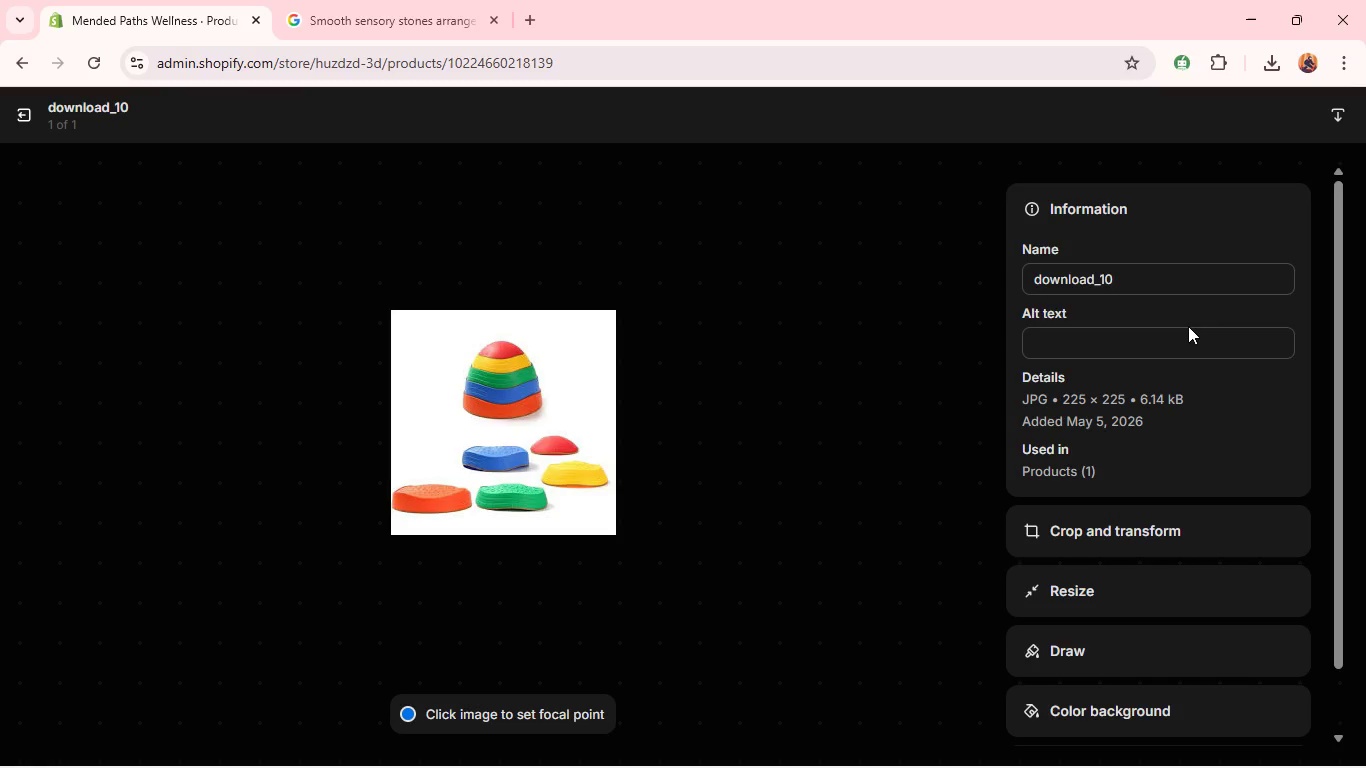 
left_click_drag(start_coordinate=[1188, 326], to_coordinate=[1192, 355])
 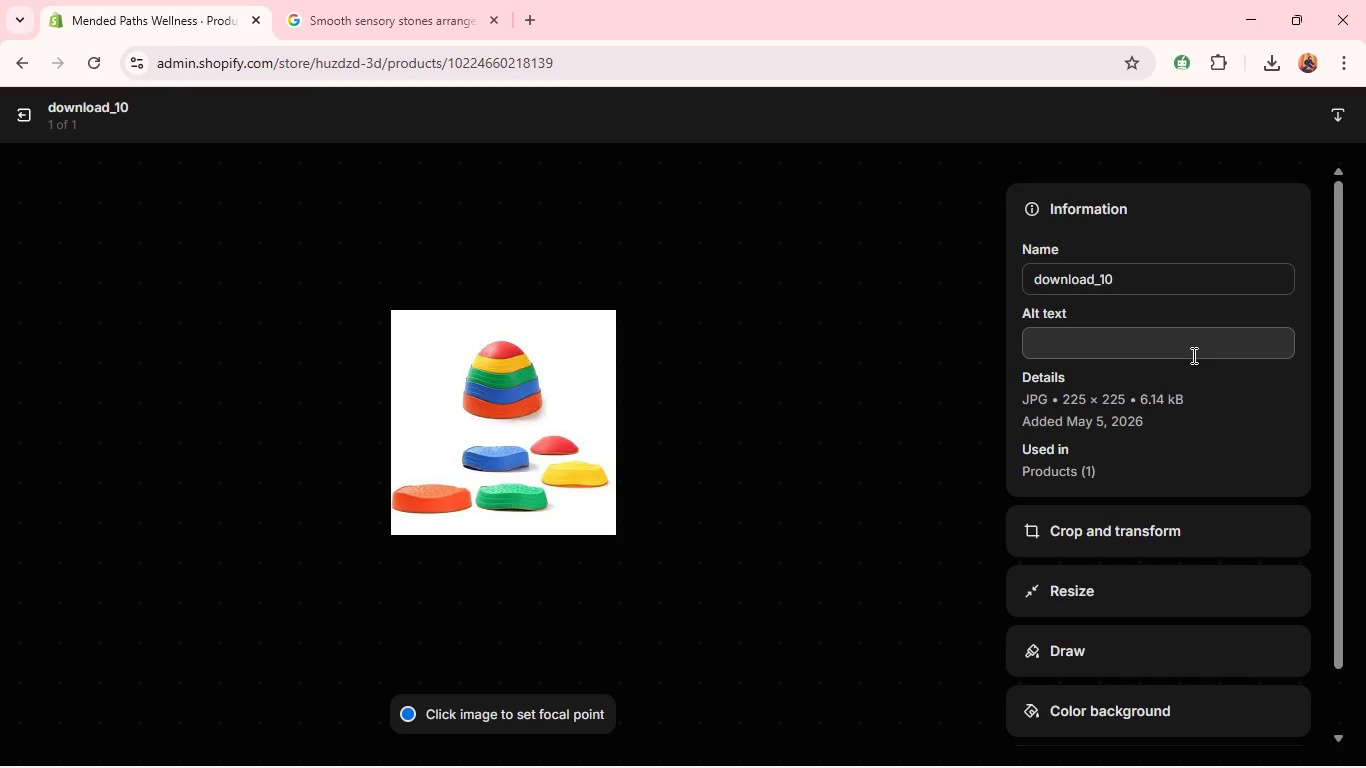 
left_click([1192, 355])
 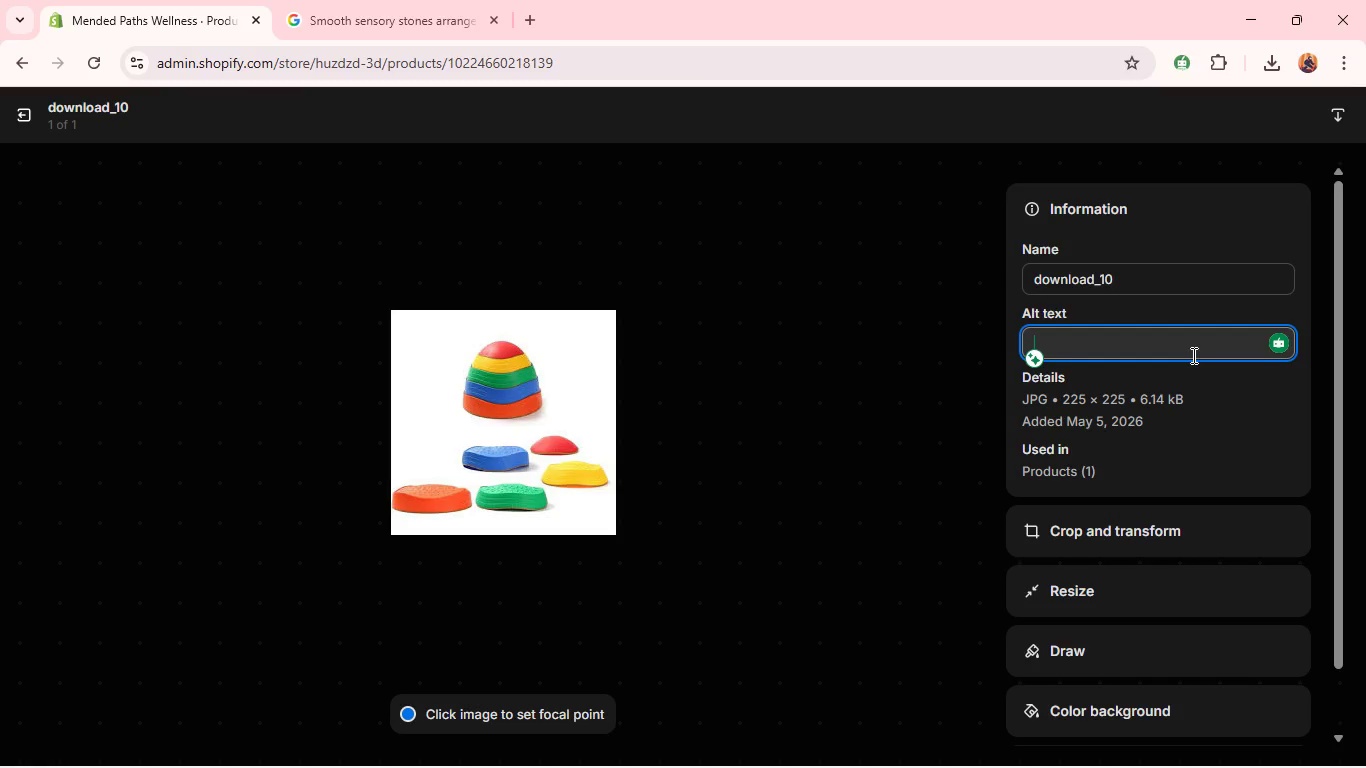 
key(Control+V)
 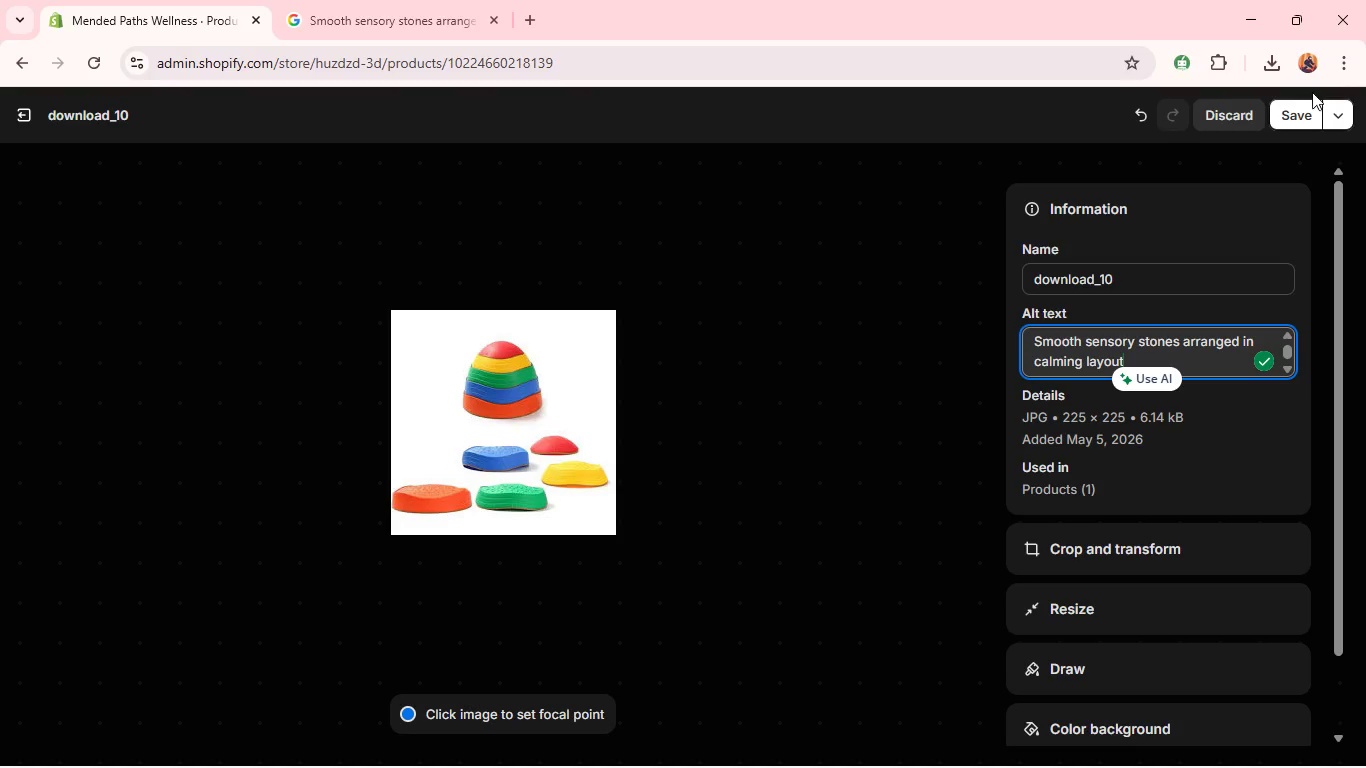 
left_click([1298, 113])
 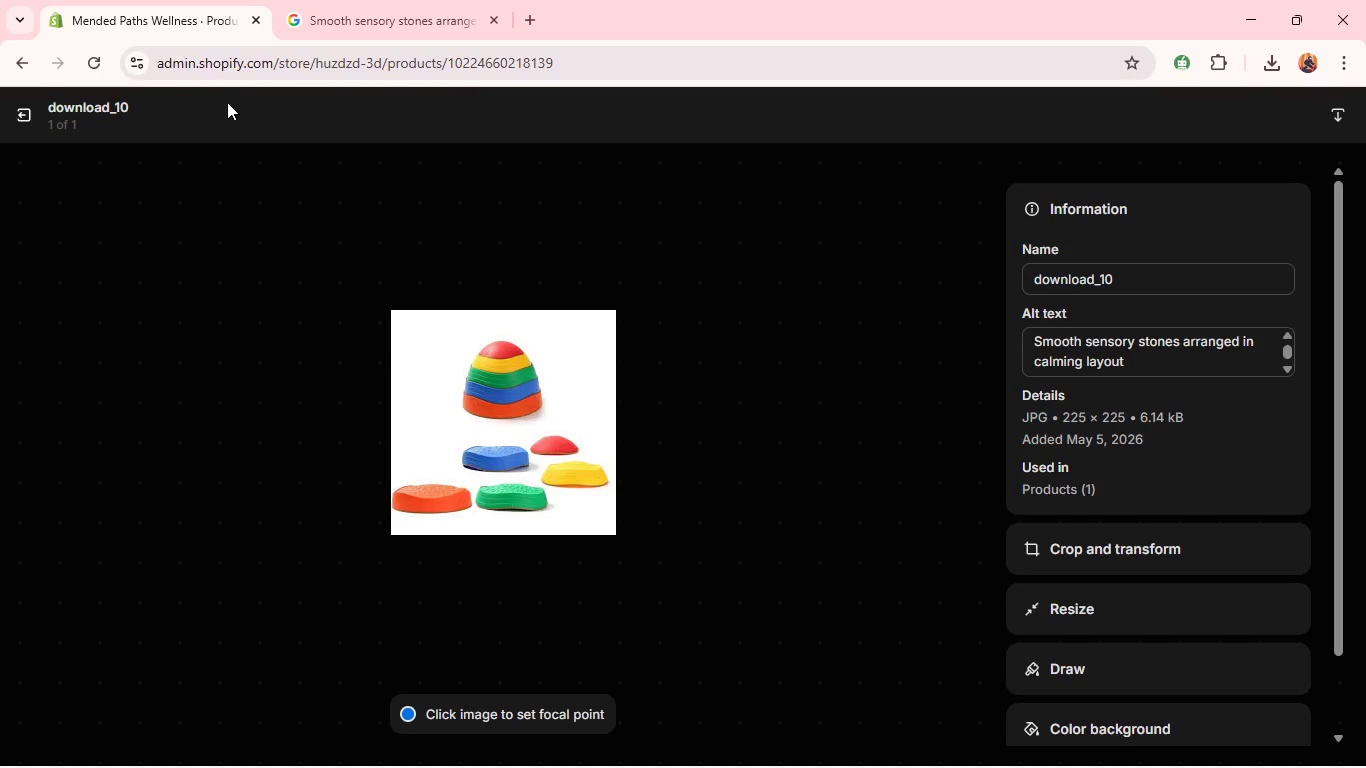 
left_click([29, 108])
 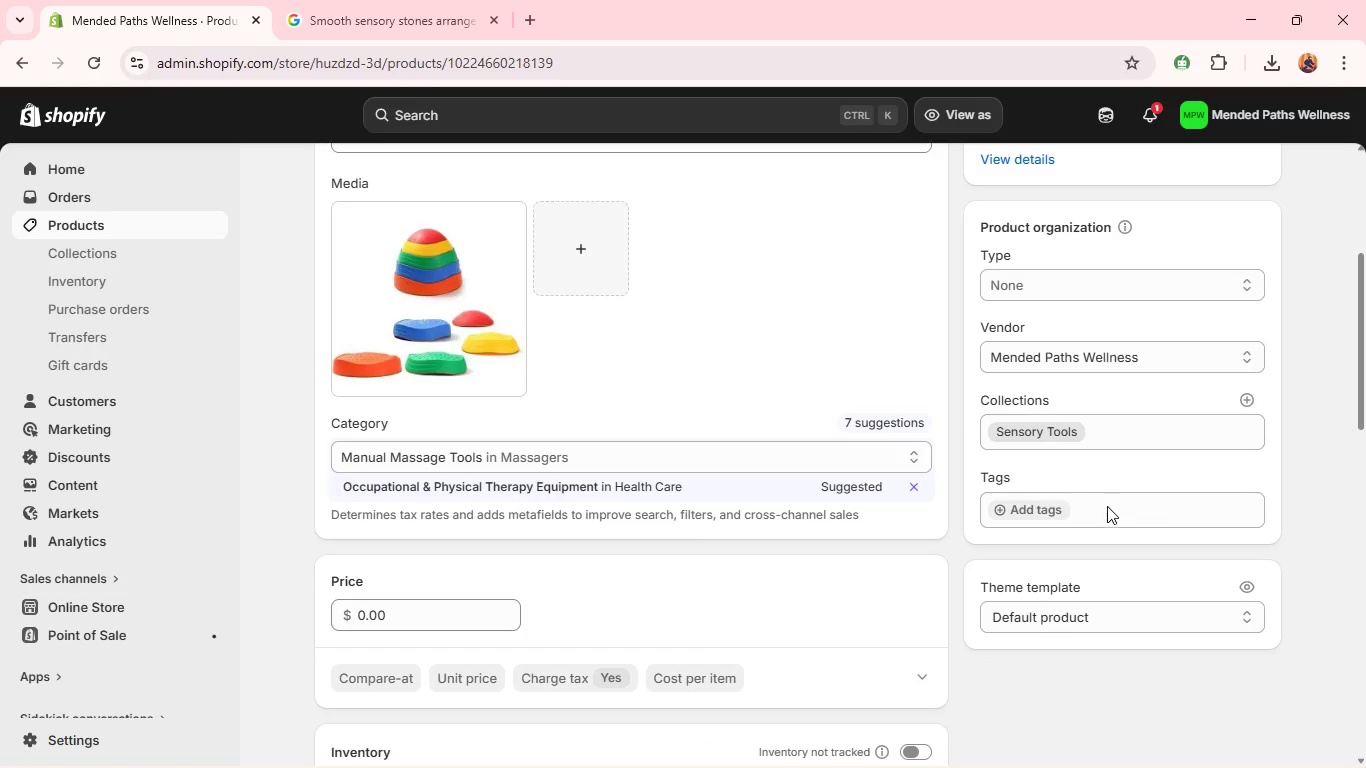 
left_click([1021, 502])
 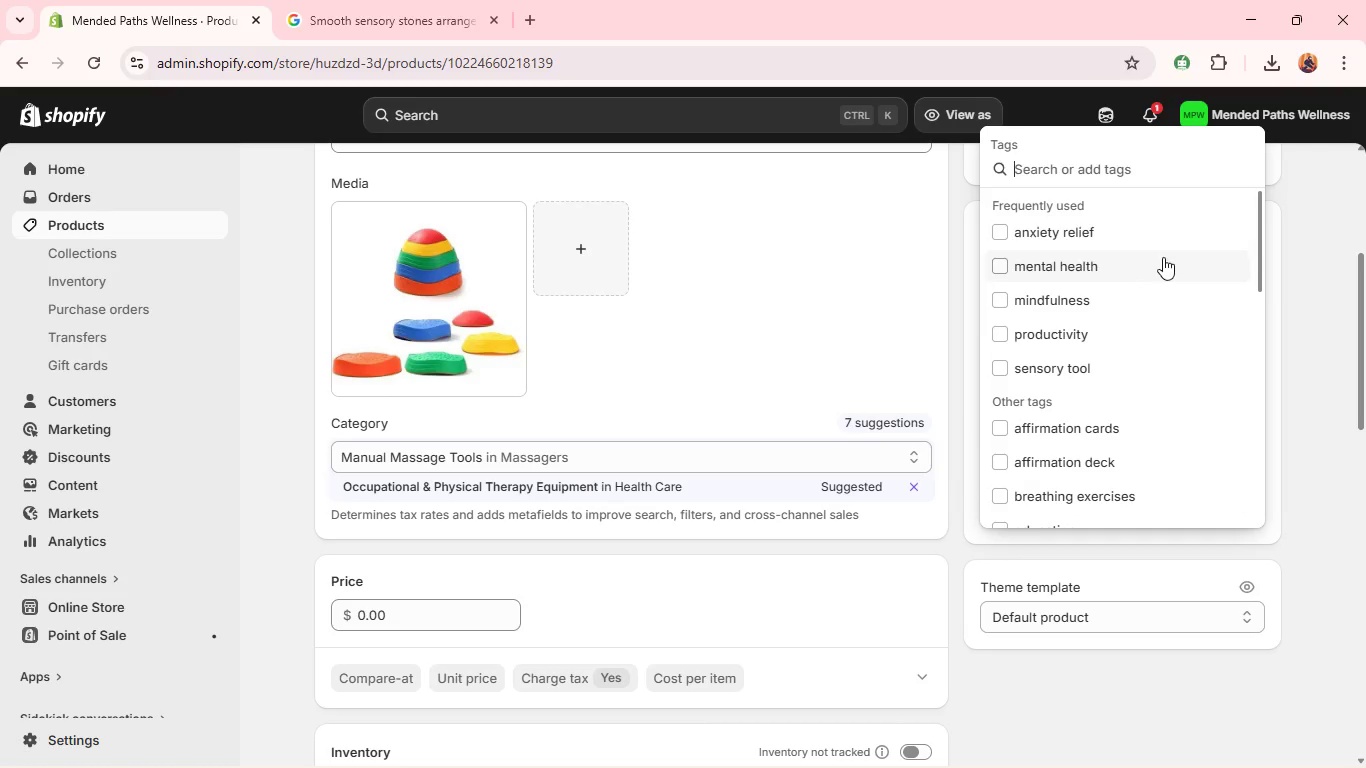 
type(groun)
 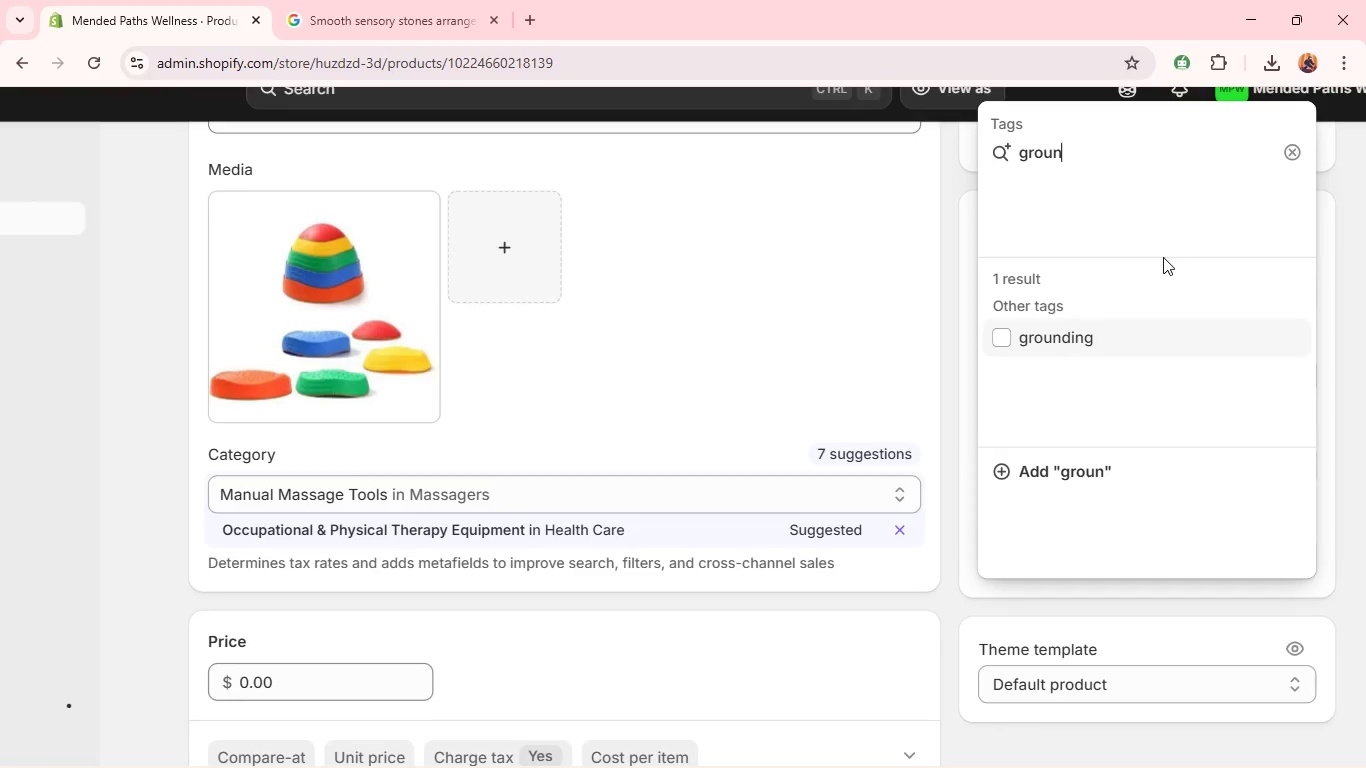 
wait(11.64)
 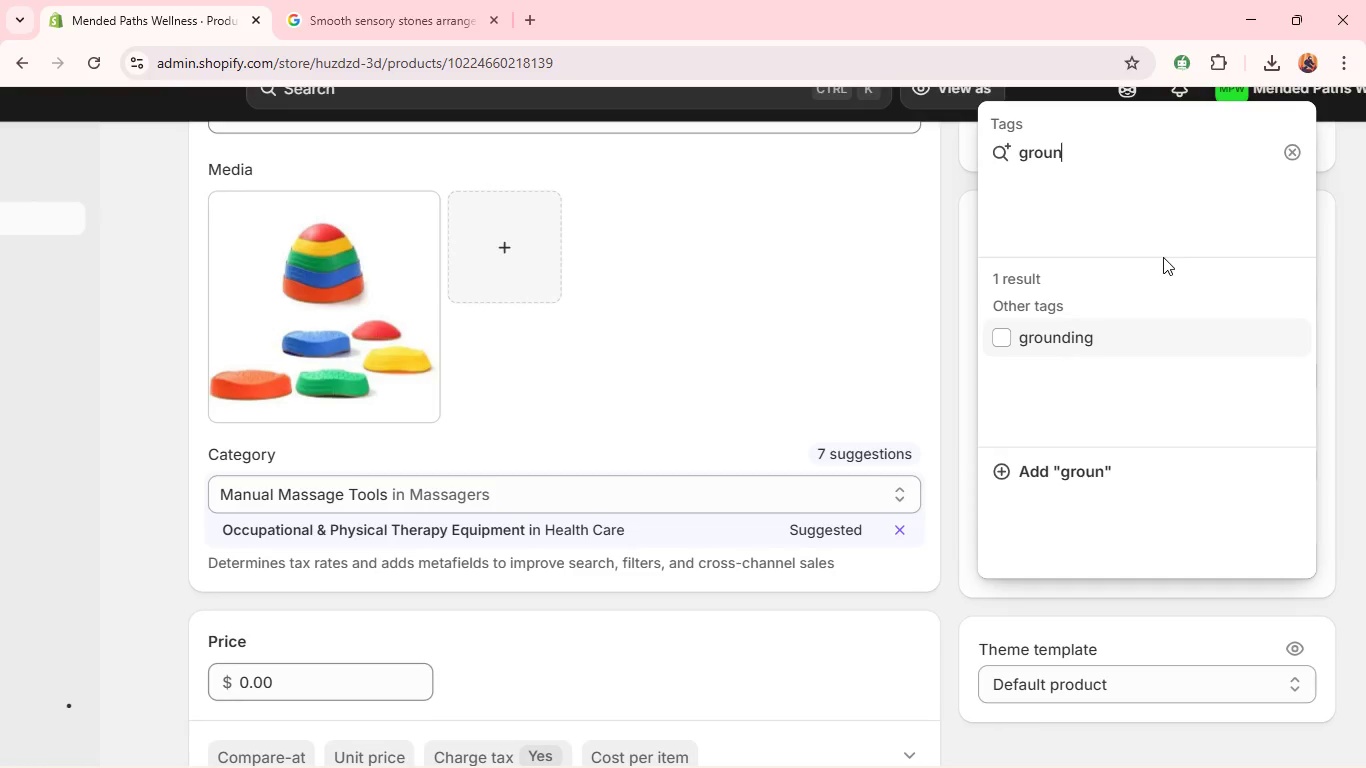 
type(ding tools)
 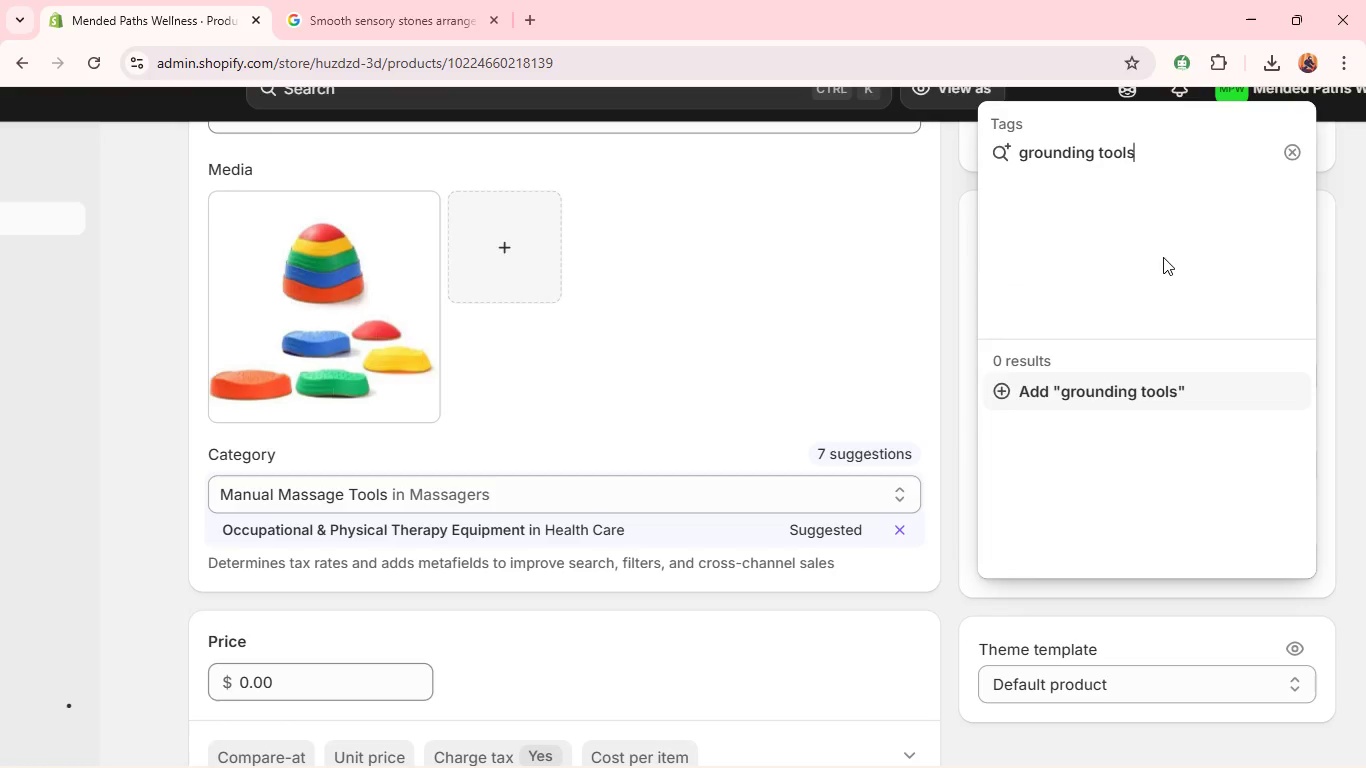 
key(Enter)
 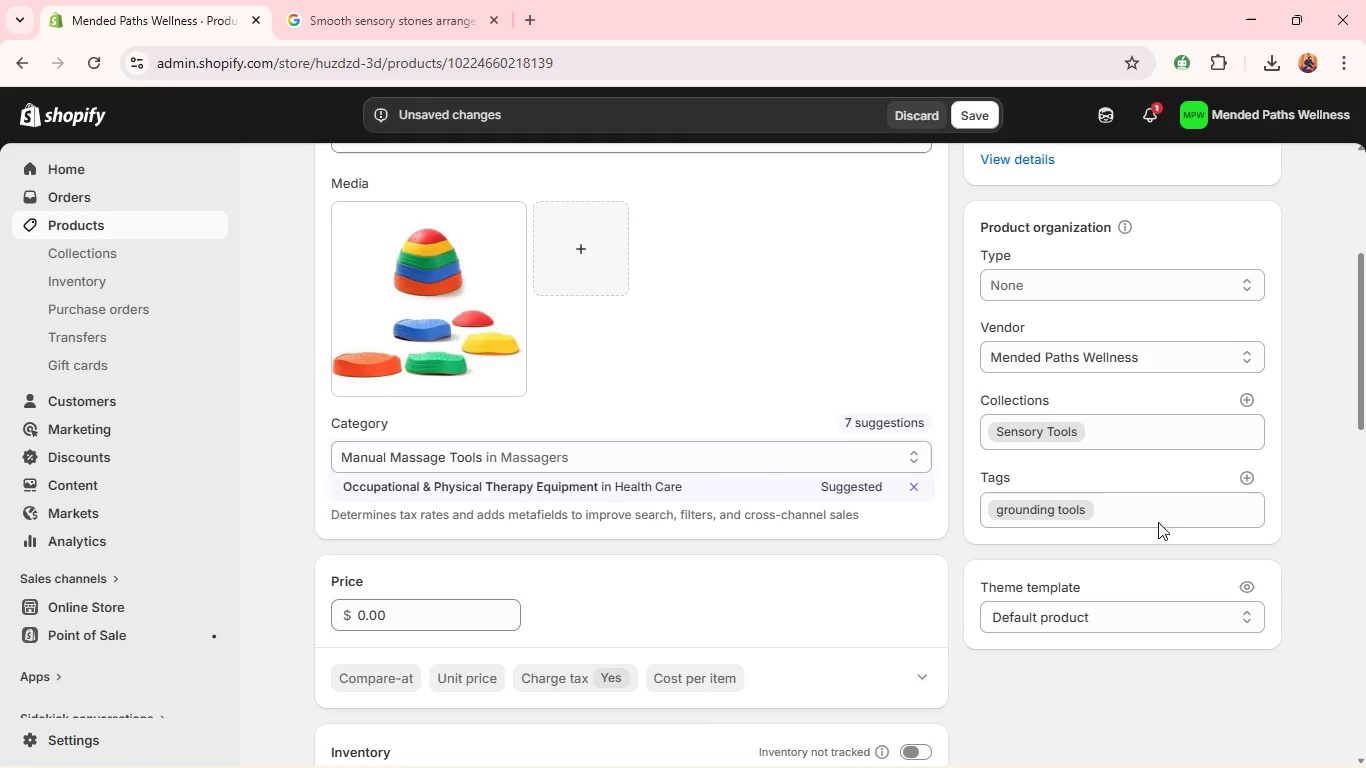 
left_click([1251, 467])
 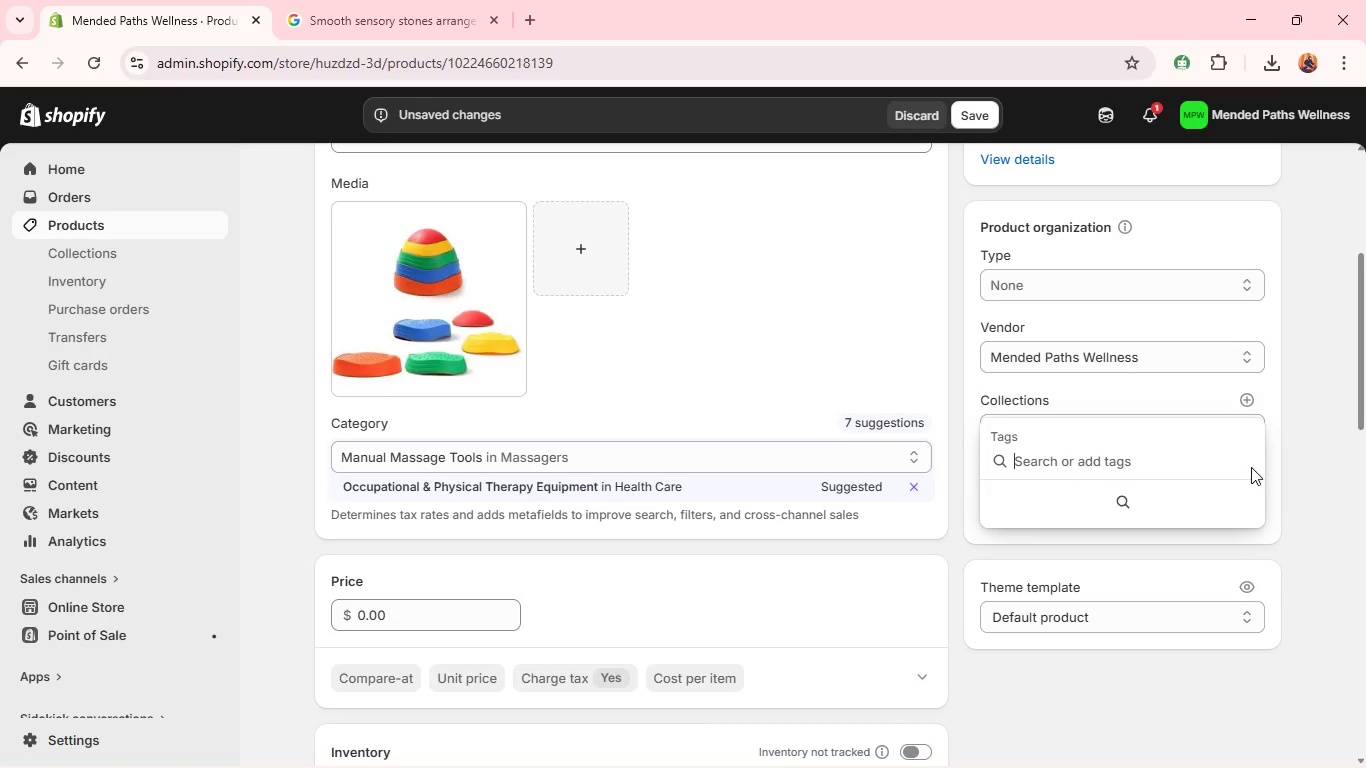 
type(sens)
 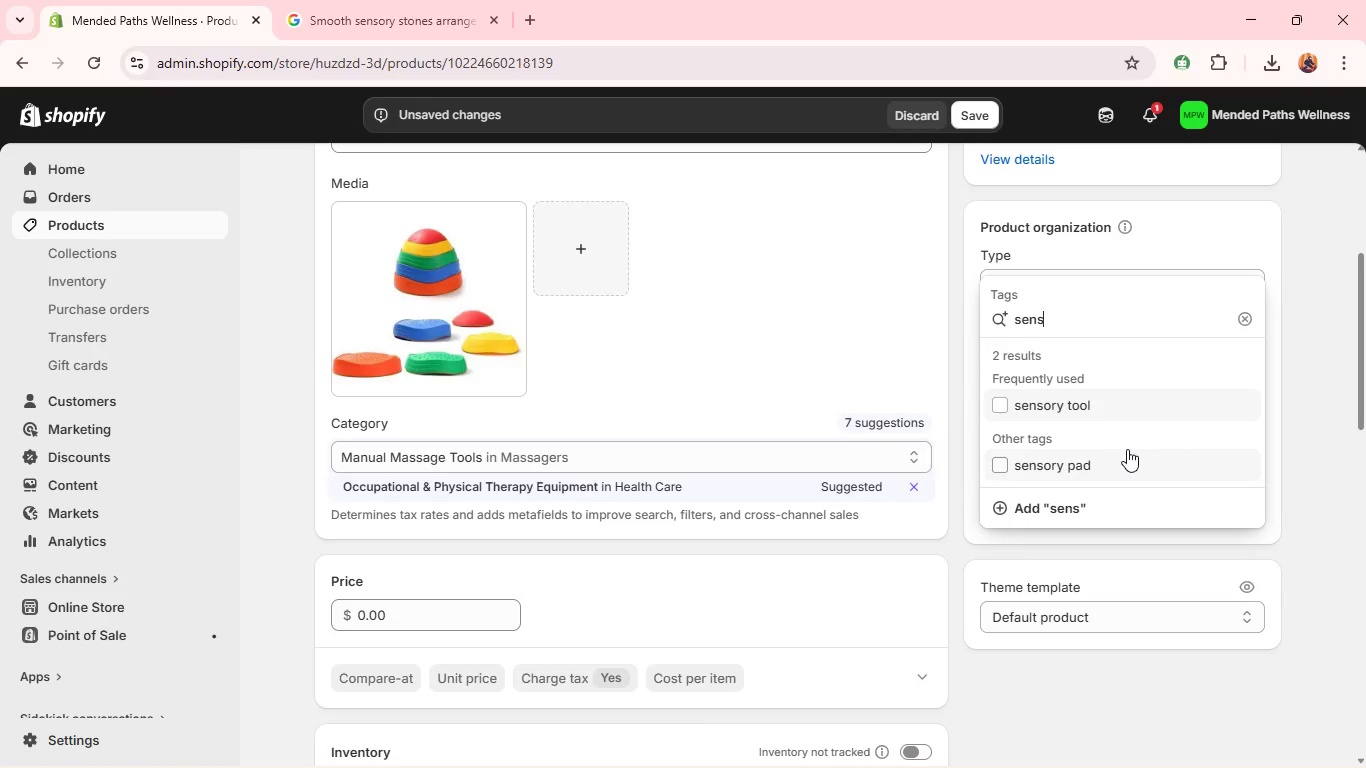 
type(ory therapy)
 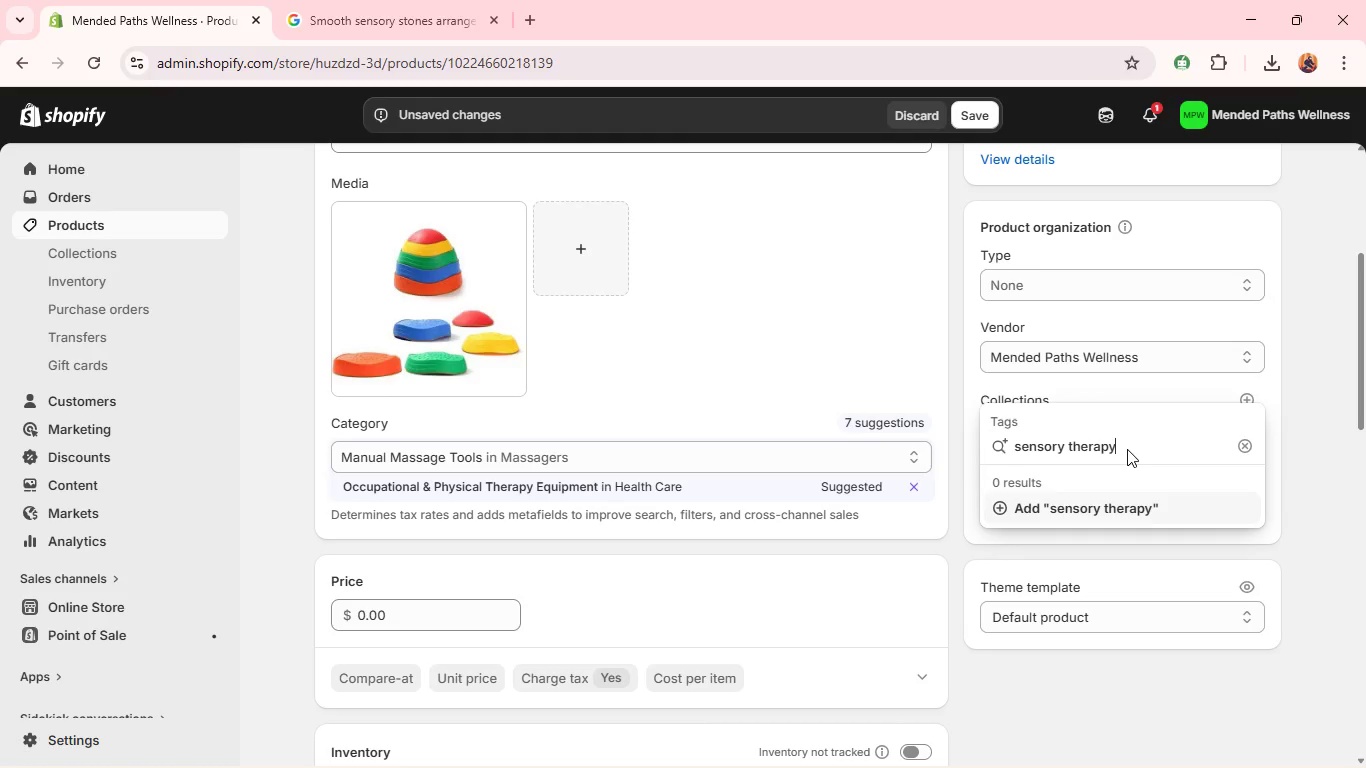 
key(Enter)
 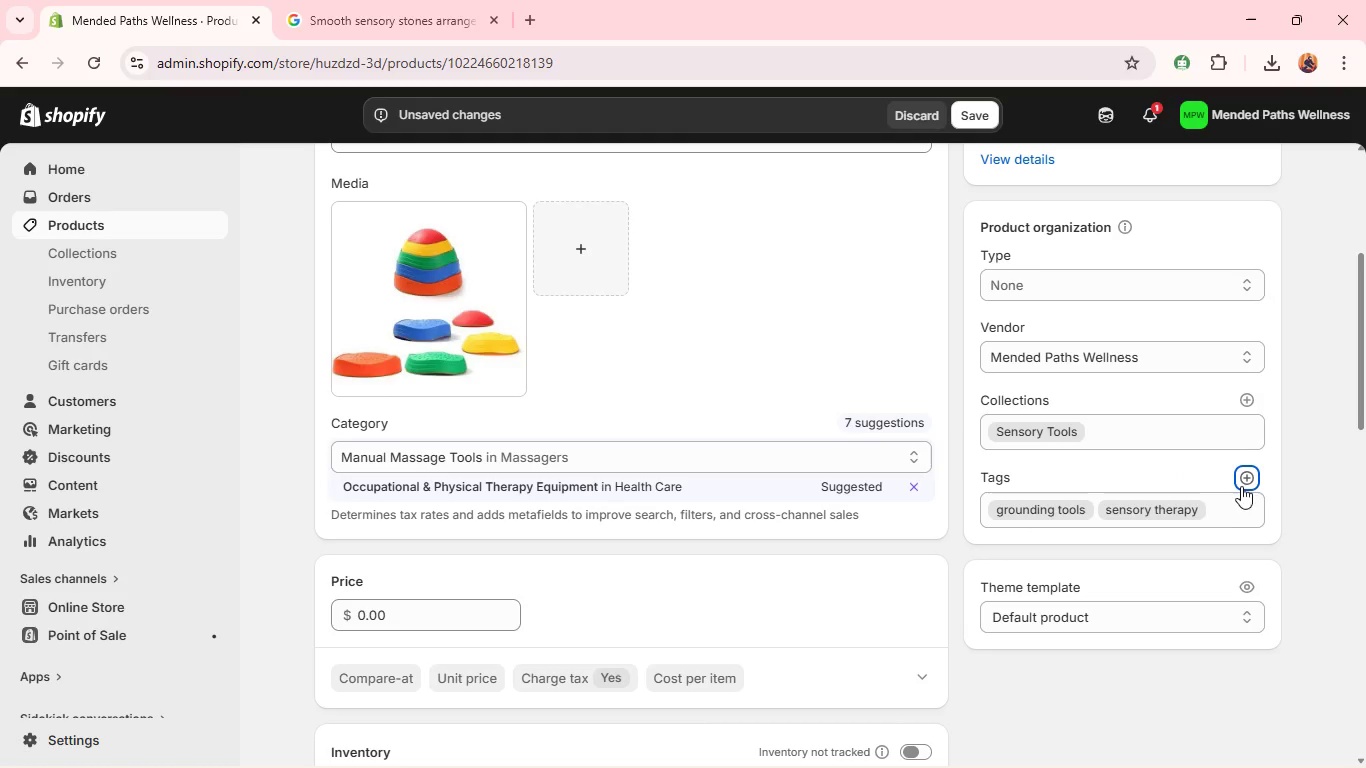 
left_click([1244, 478])
 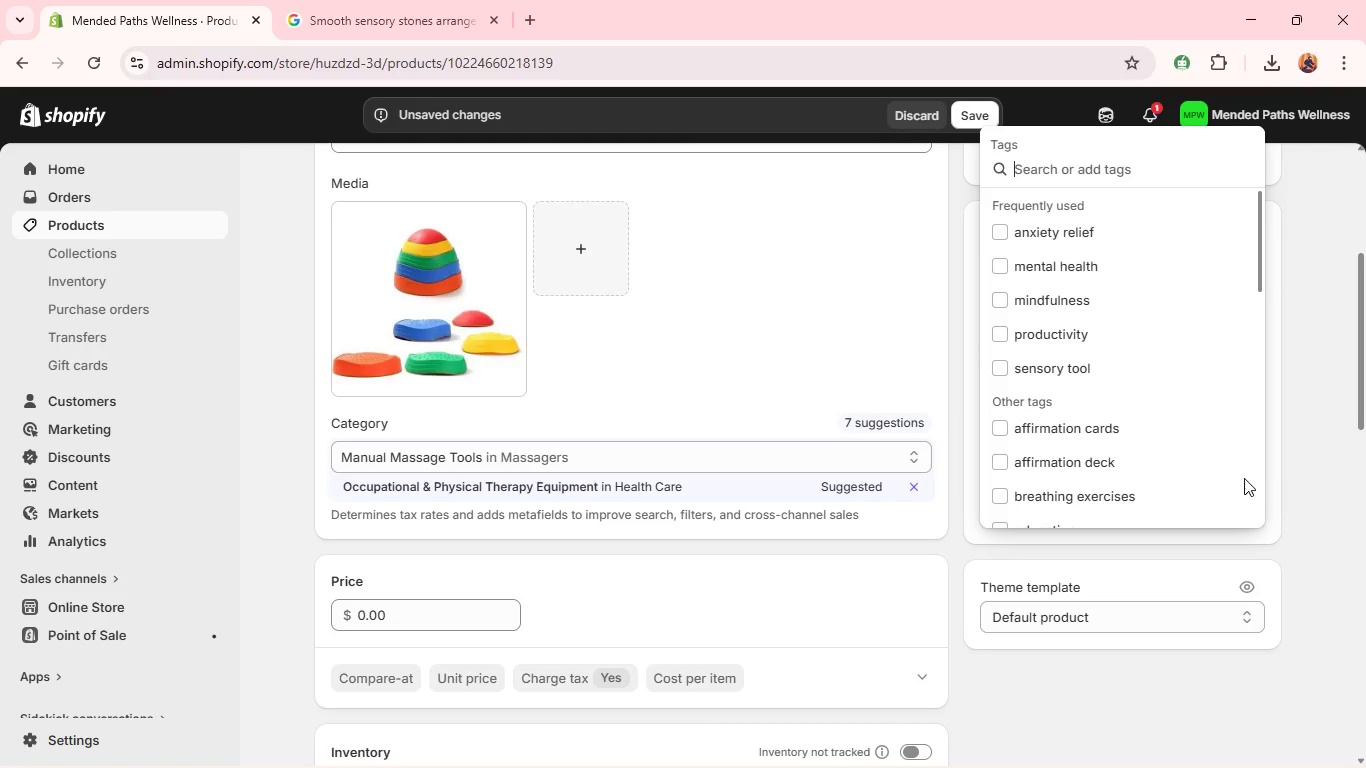 
type(anxi)
 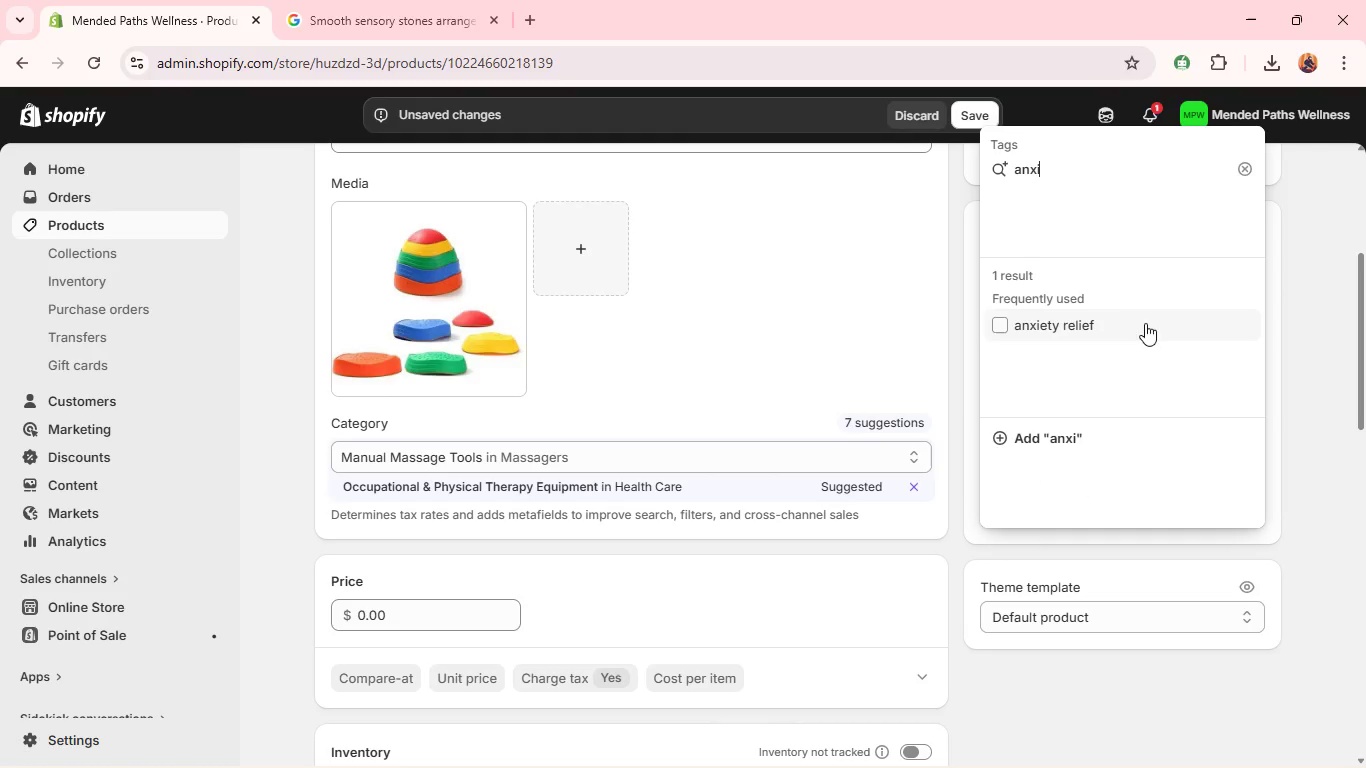 
left_click([1099, 314])
 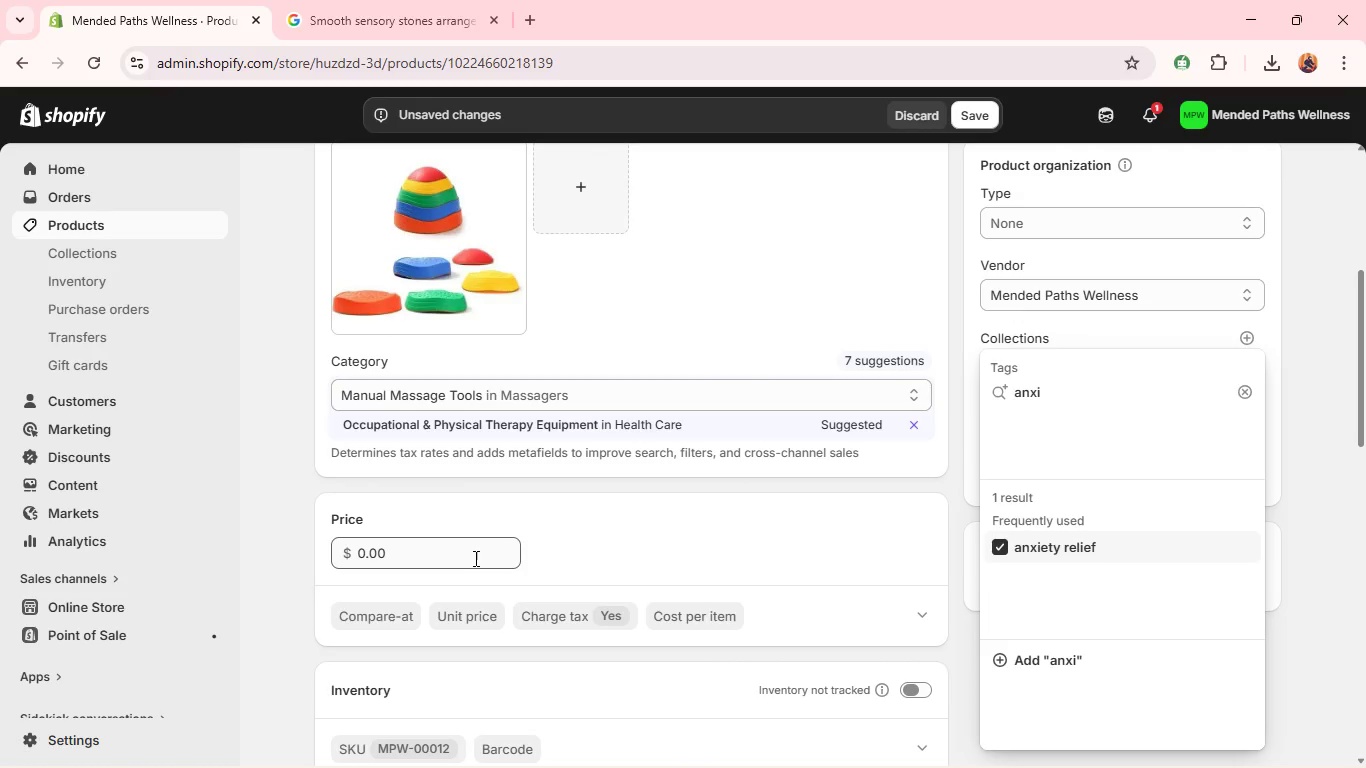 
double_click([448, 557])
 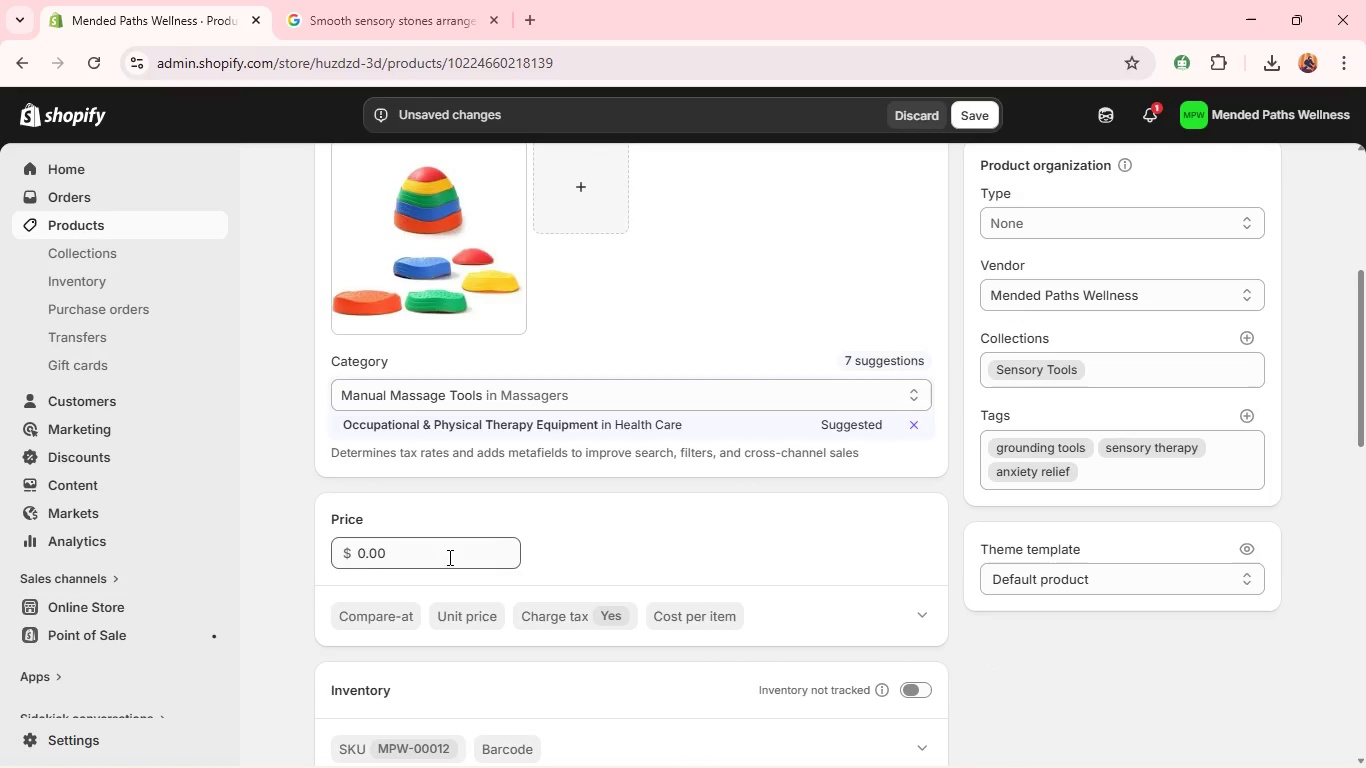 
triple_click([448, 557])
 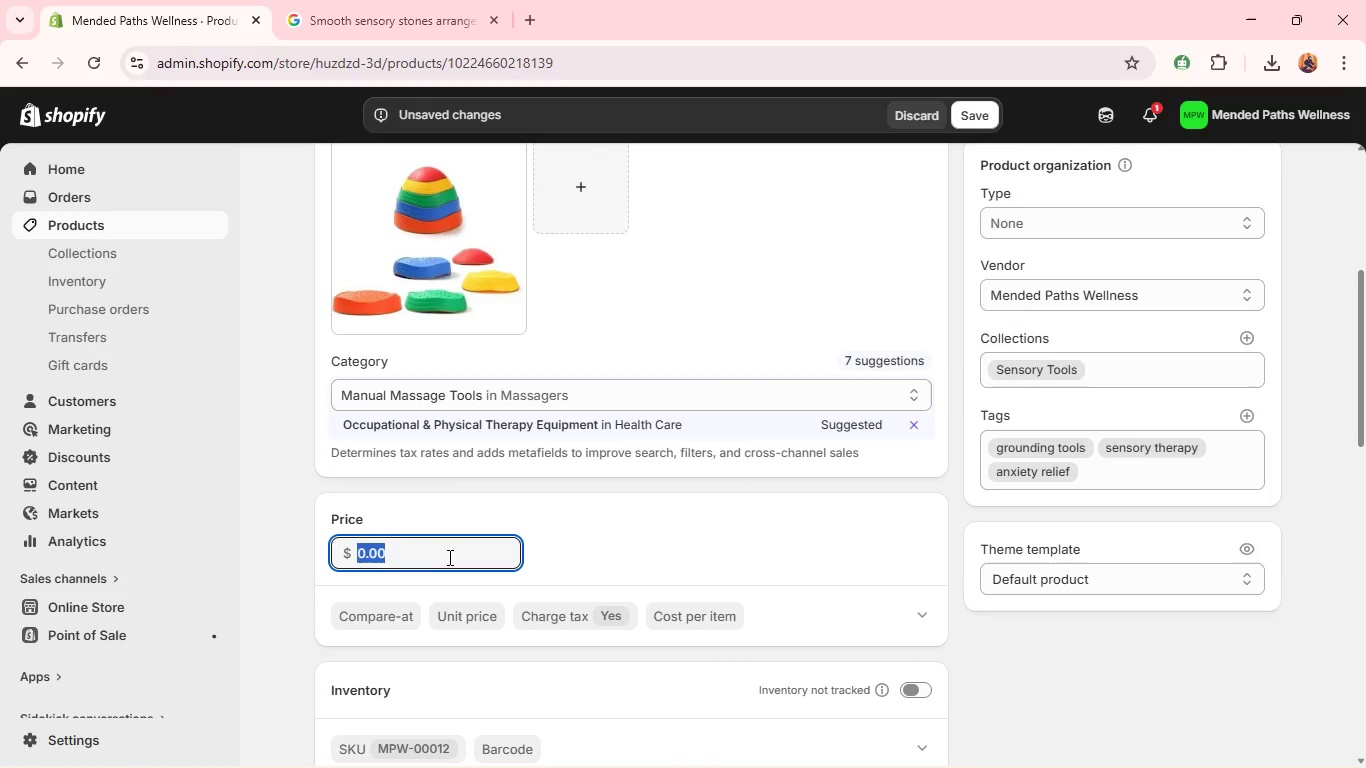 
type(34)
 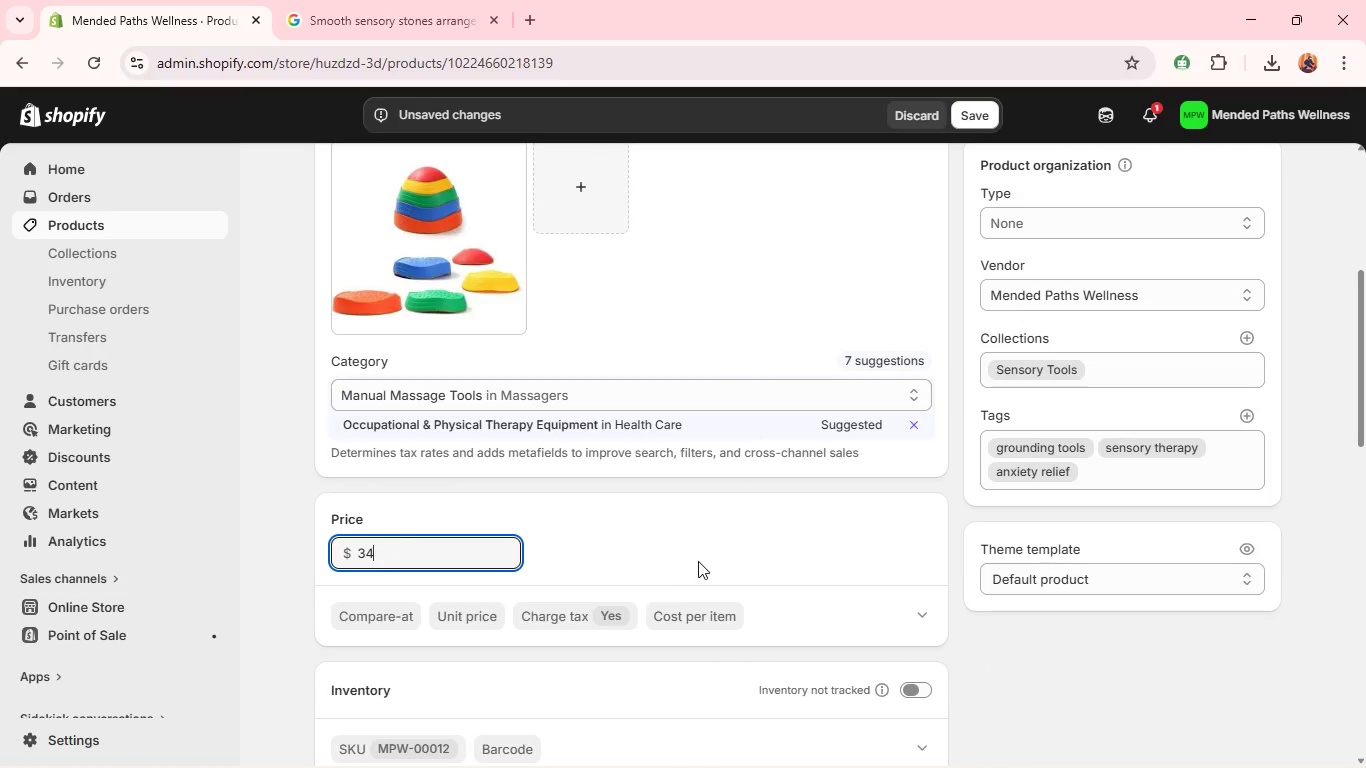 
left_click([698, 561])
 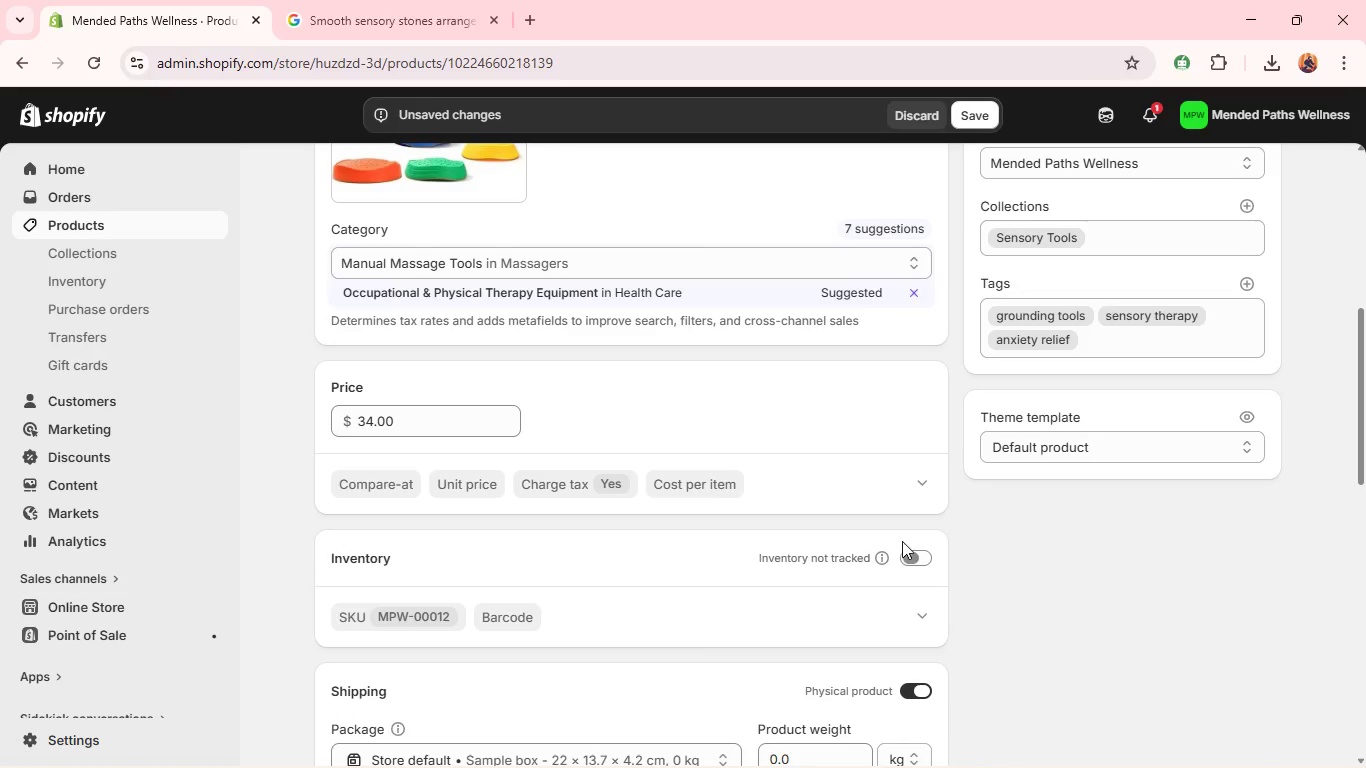 
left_click([911, 553])
 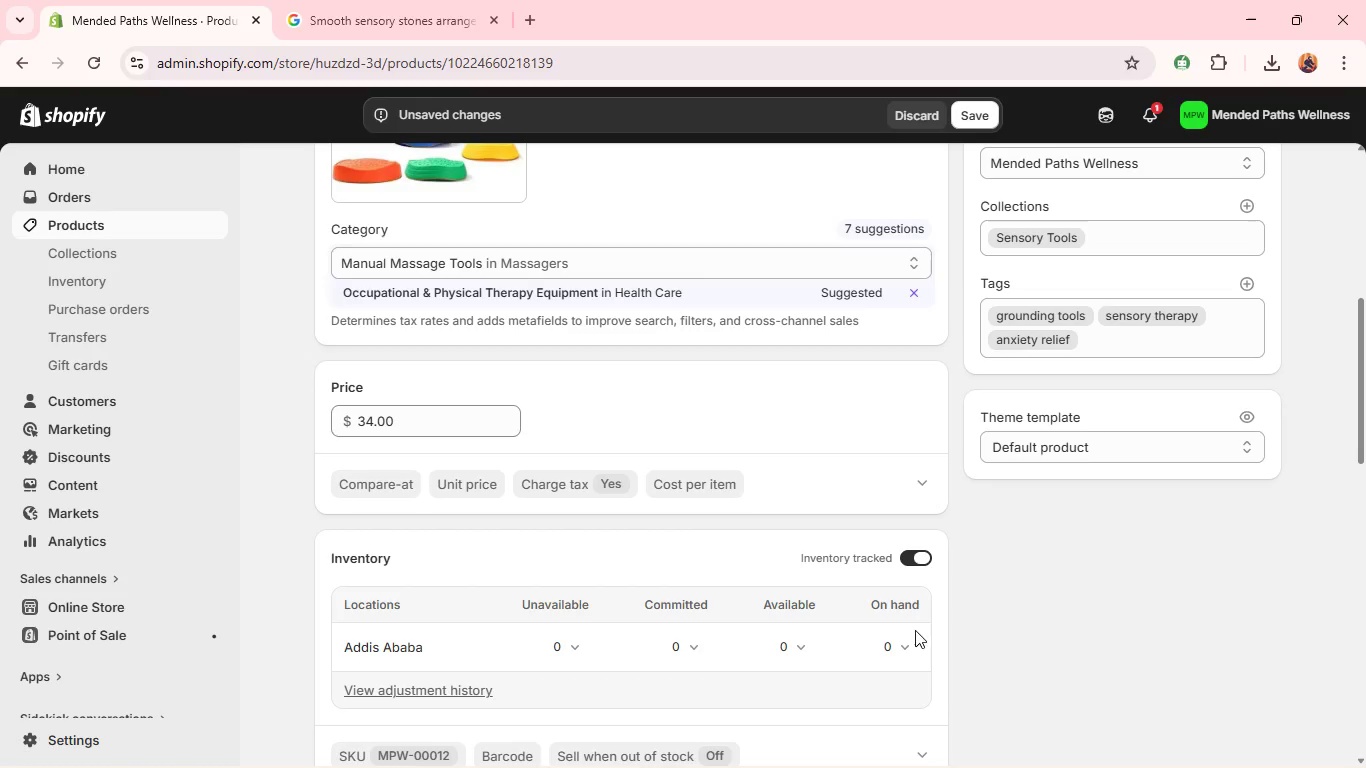 
left_click([909, 641])
 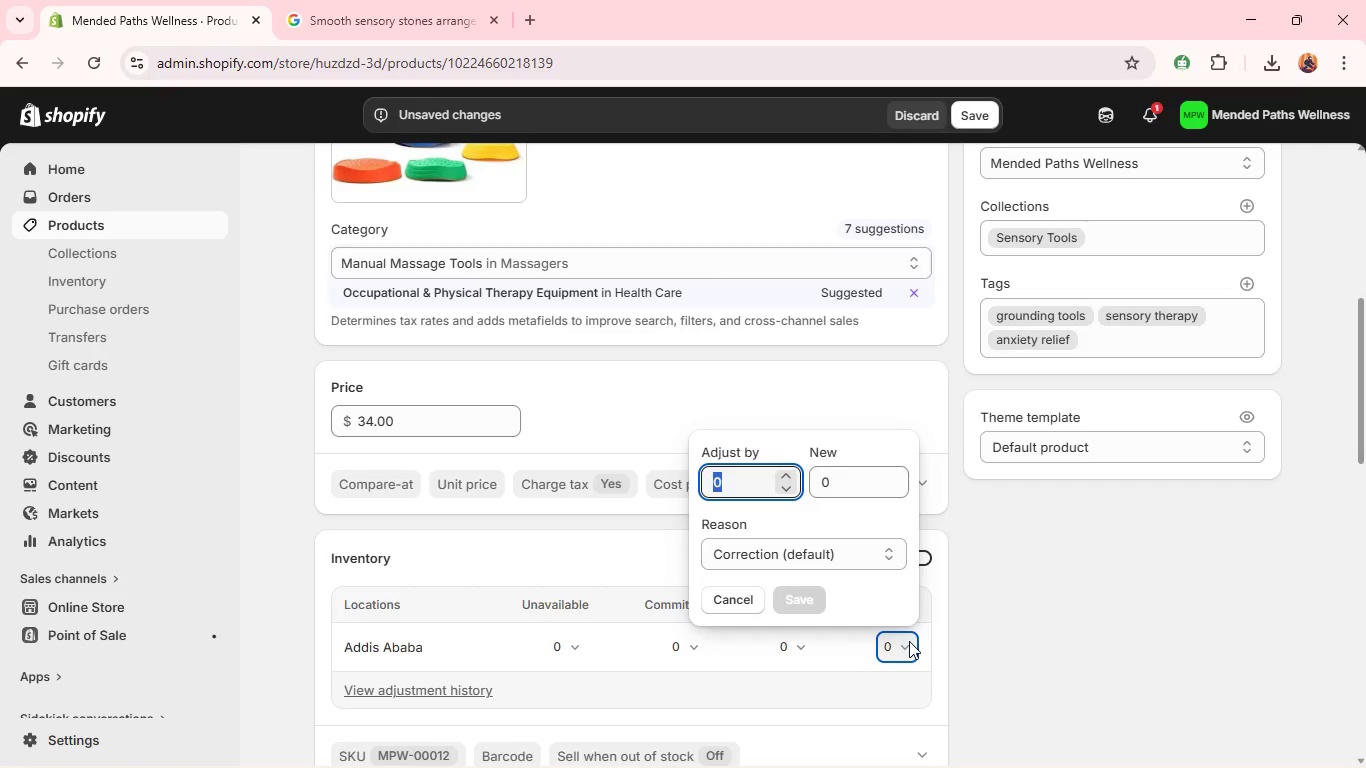 
key(1)
 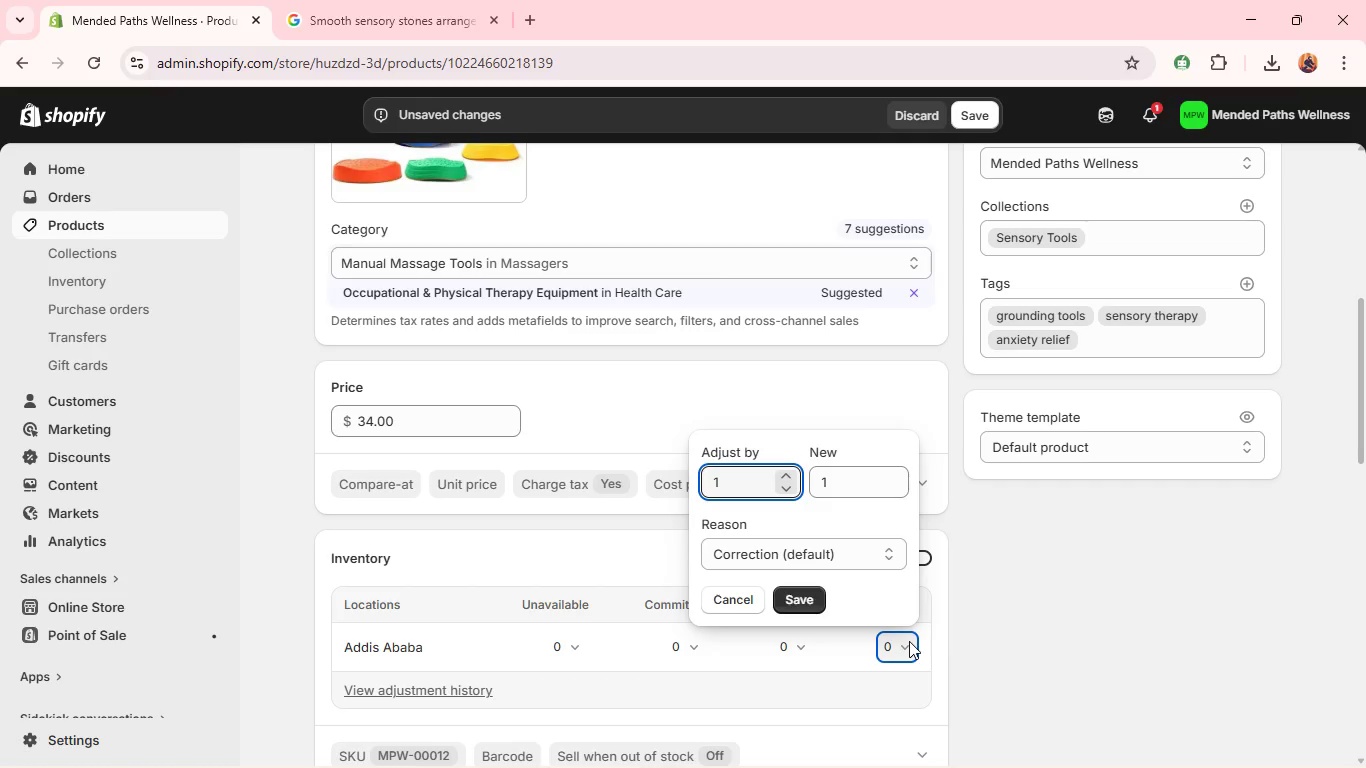 
key(Enter)
 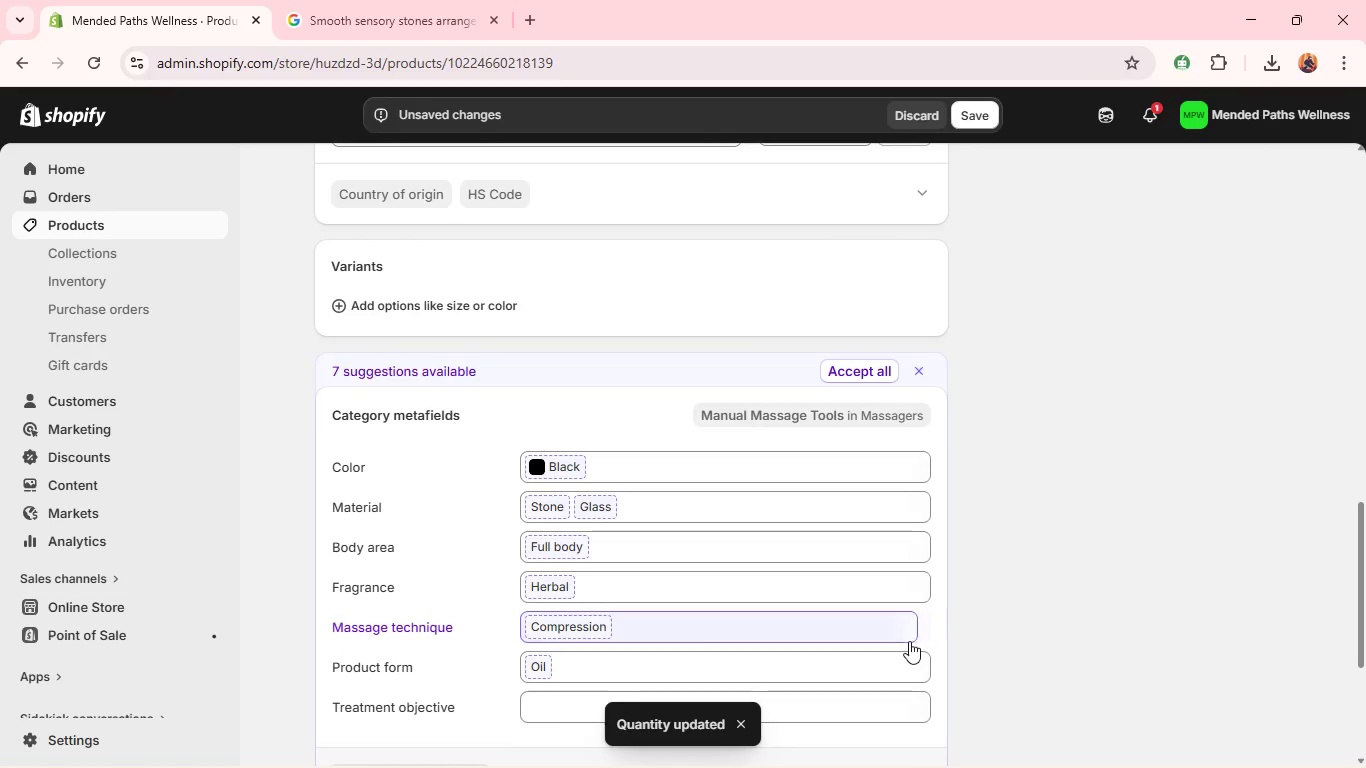 
left_click([855, 376])
 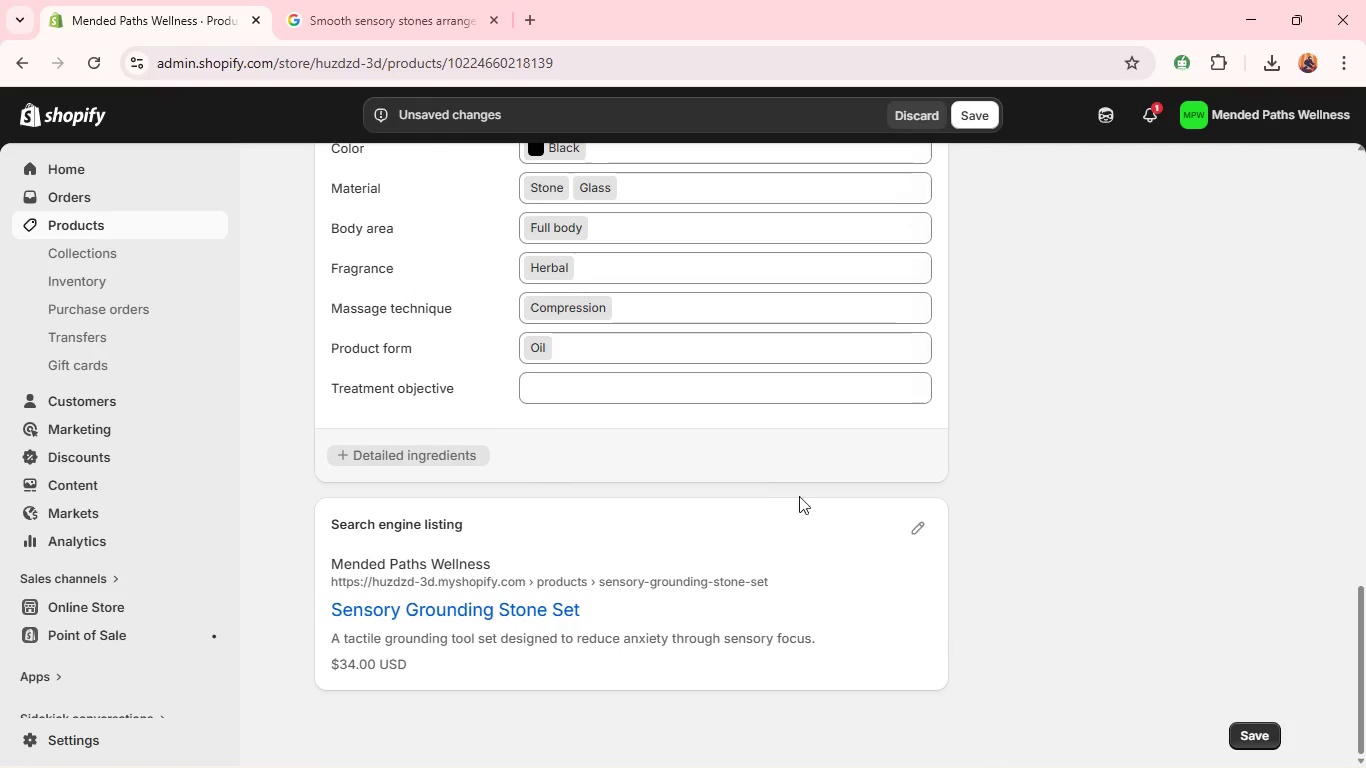 
left_click([927, 525])
 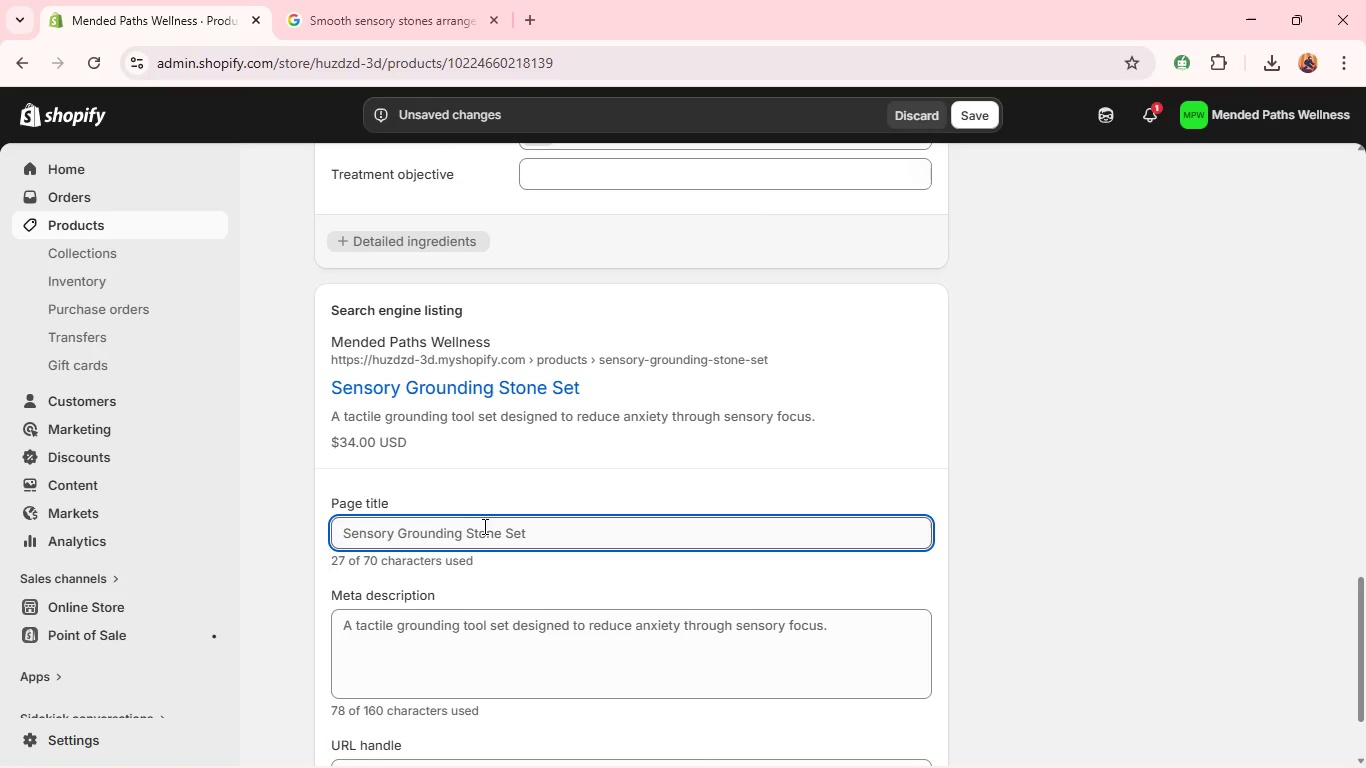 
left_click([546, 533])
 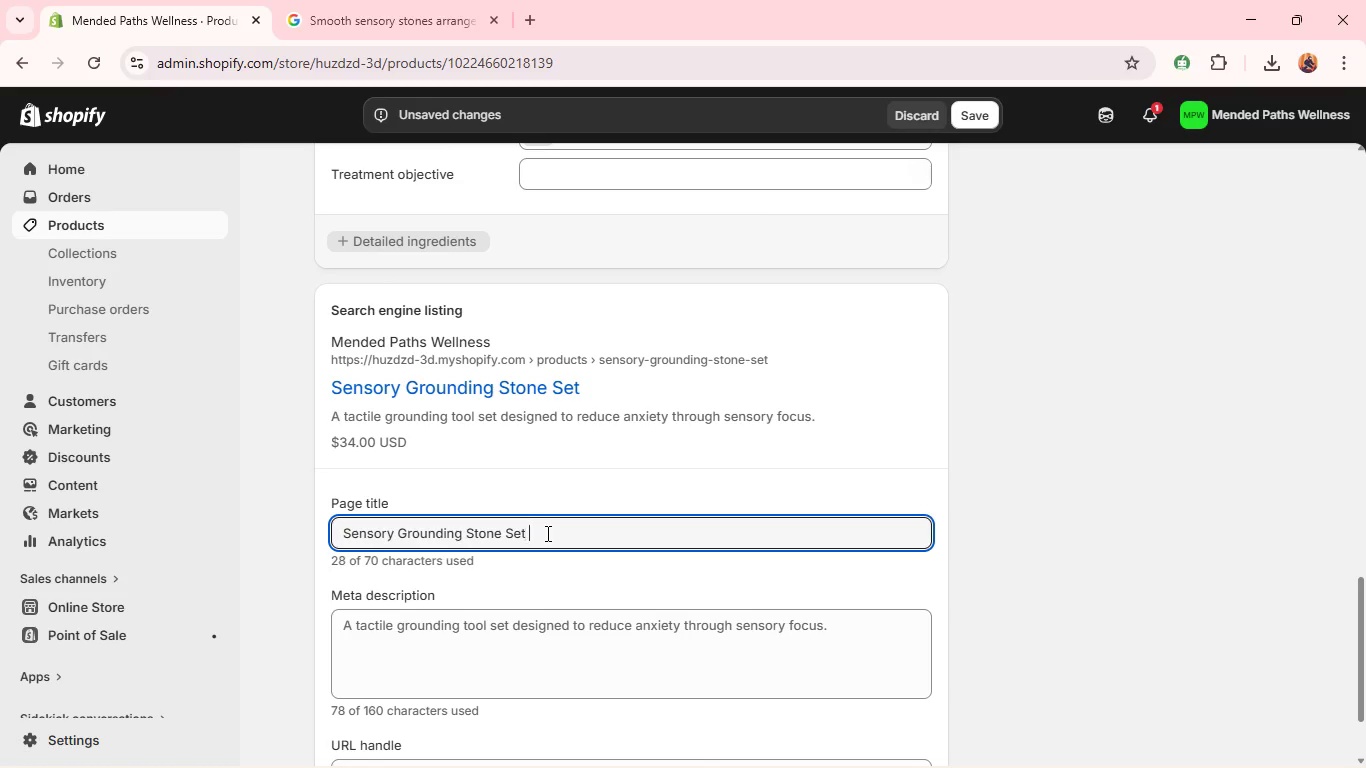 
type( for Anxiet E)
key(Backspace)
type(Relief)
 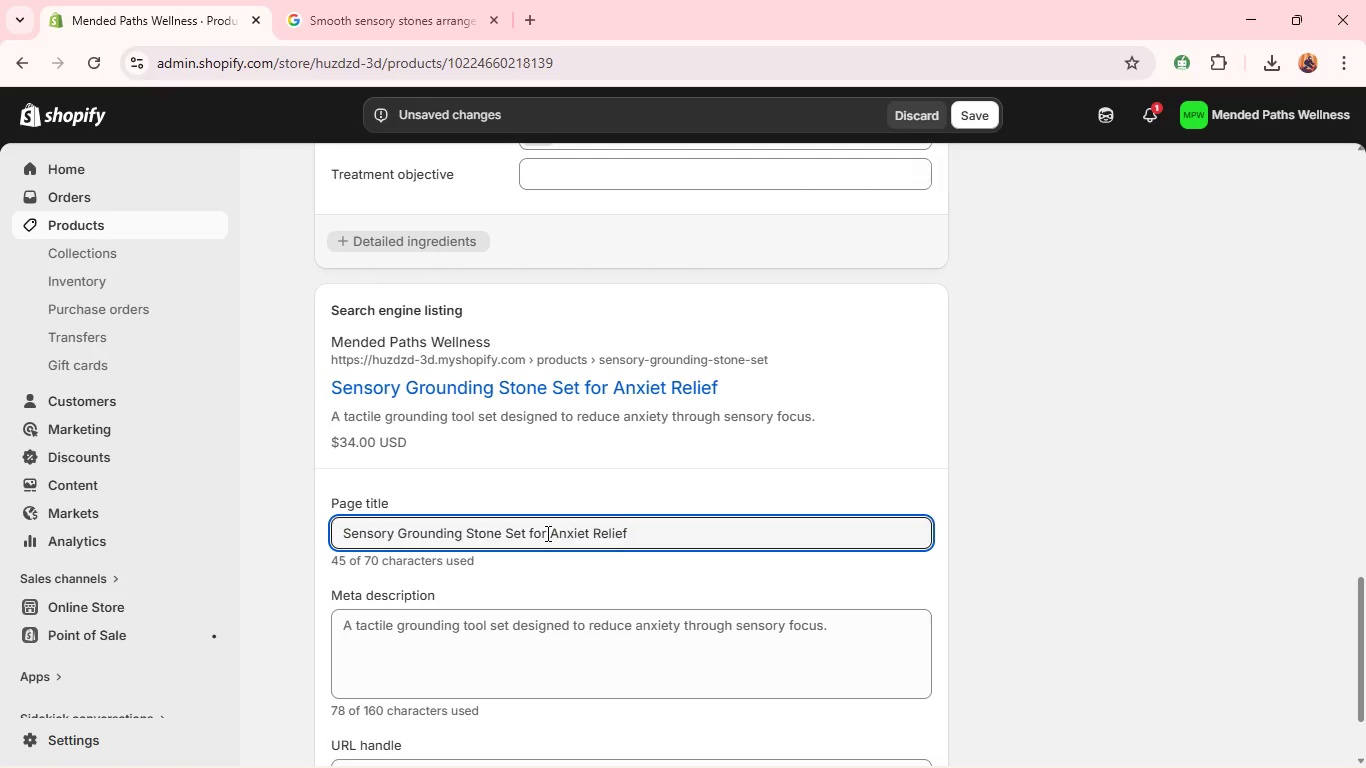 
key(Control+A)
 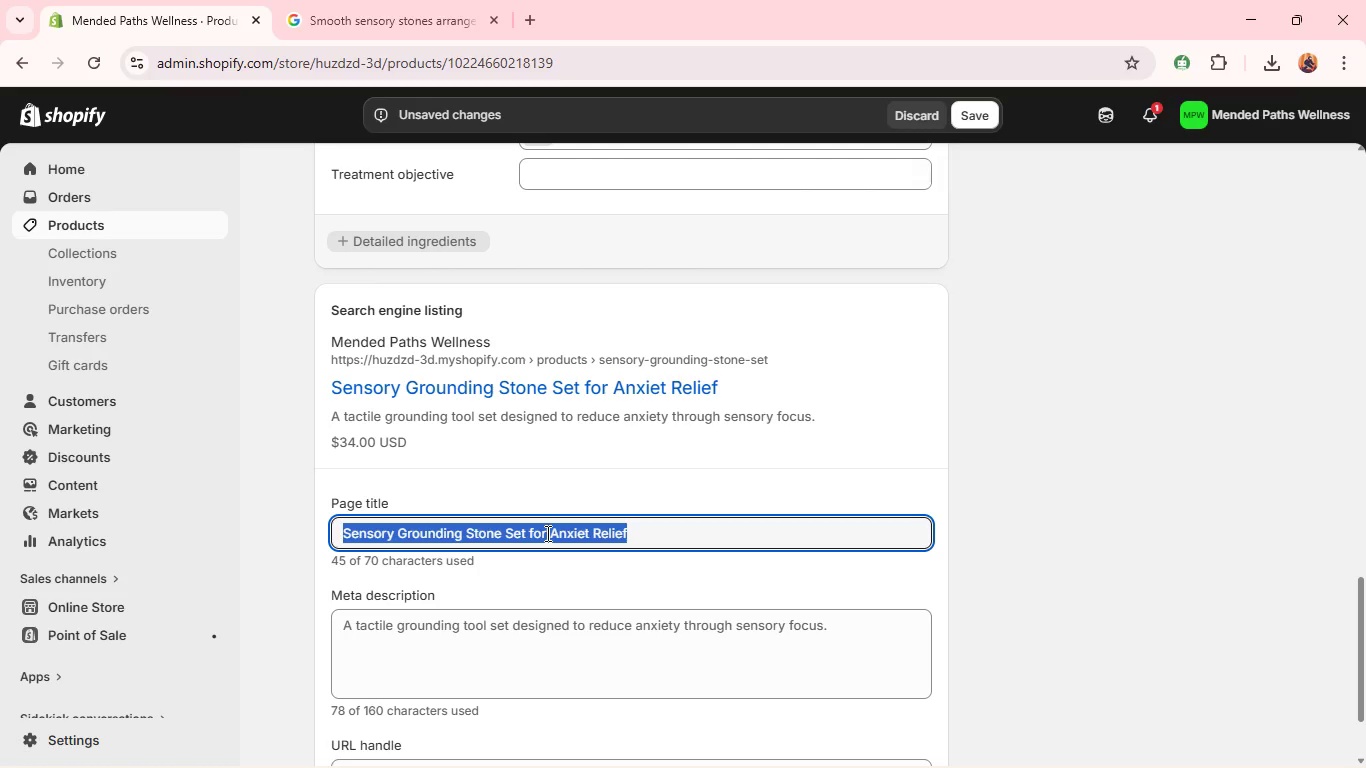 
key(Control+C)
 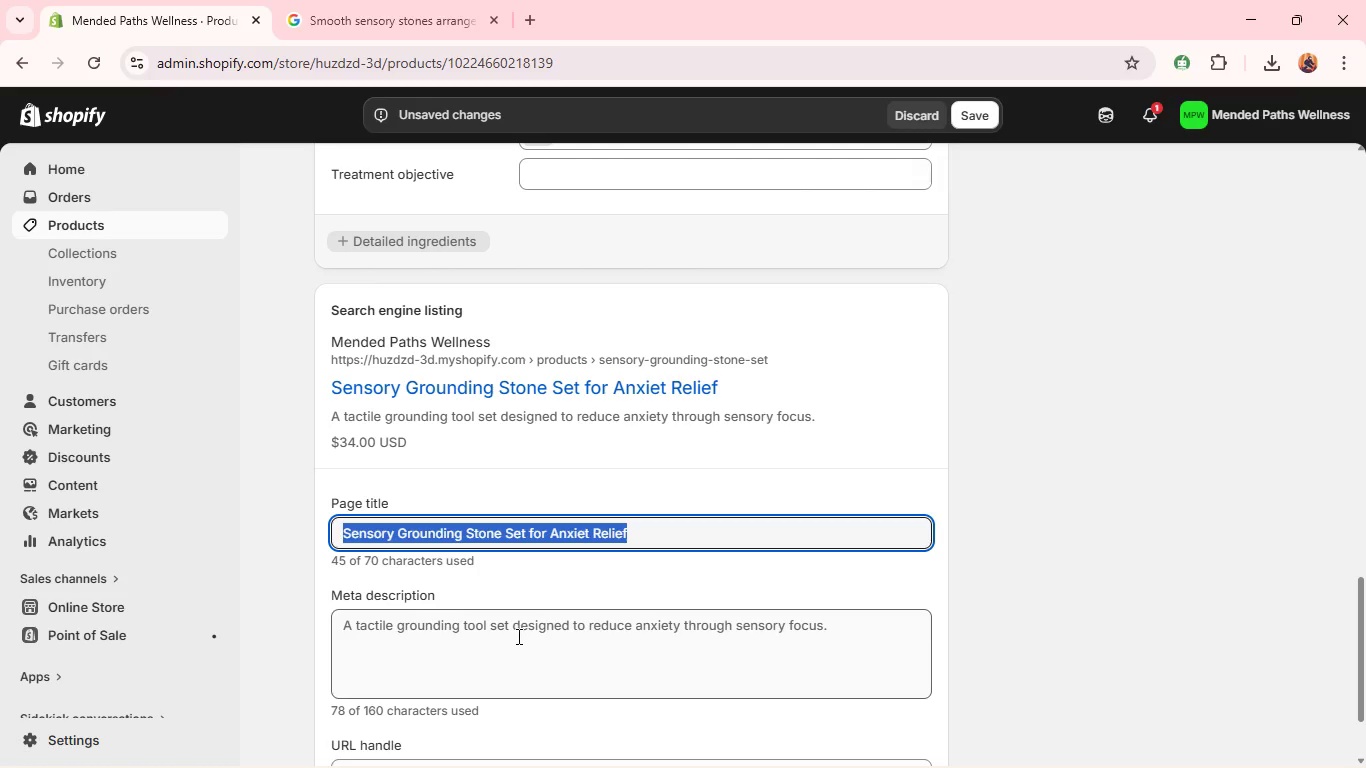 
left_click([517, 636])
 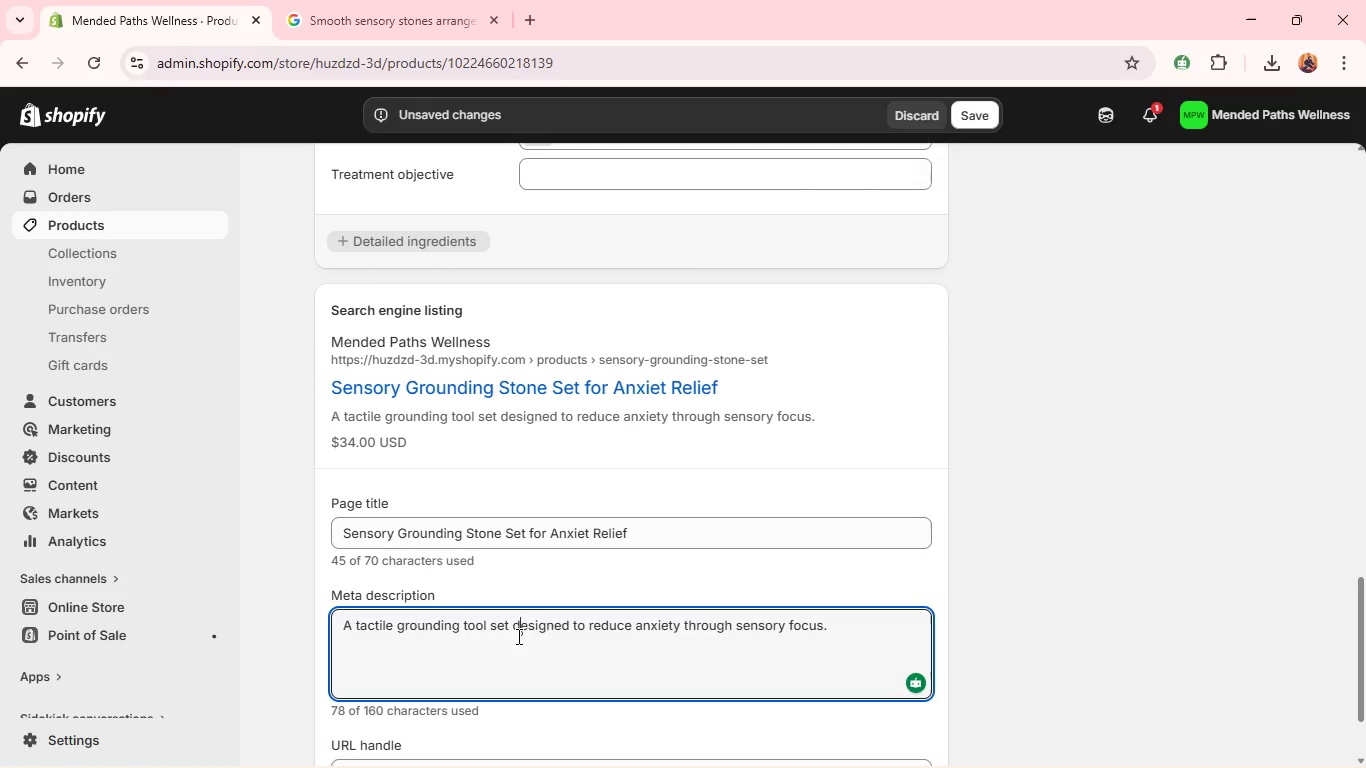 
key(Control+A)
 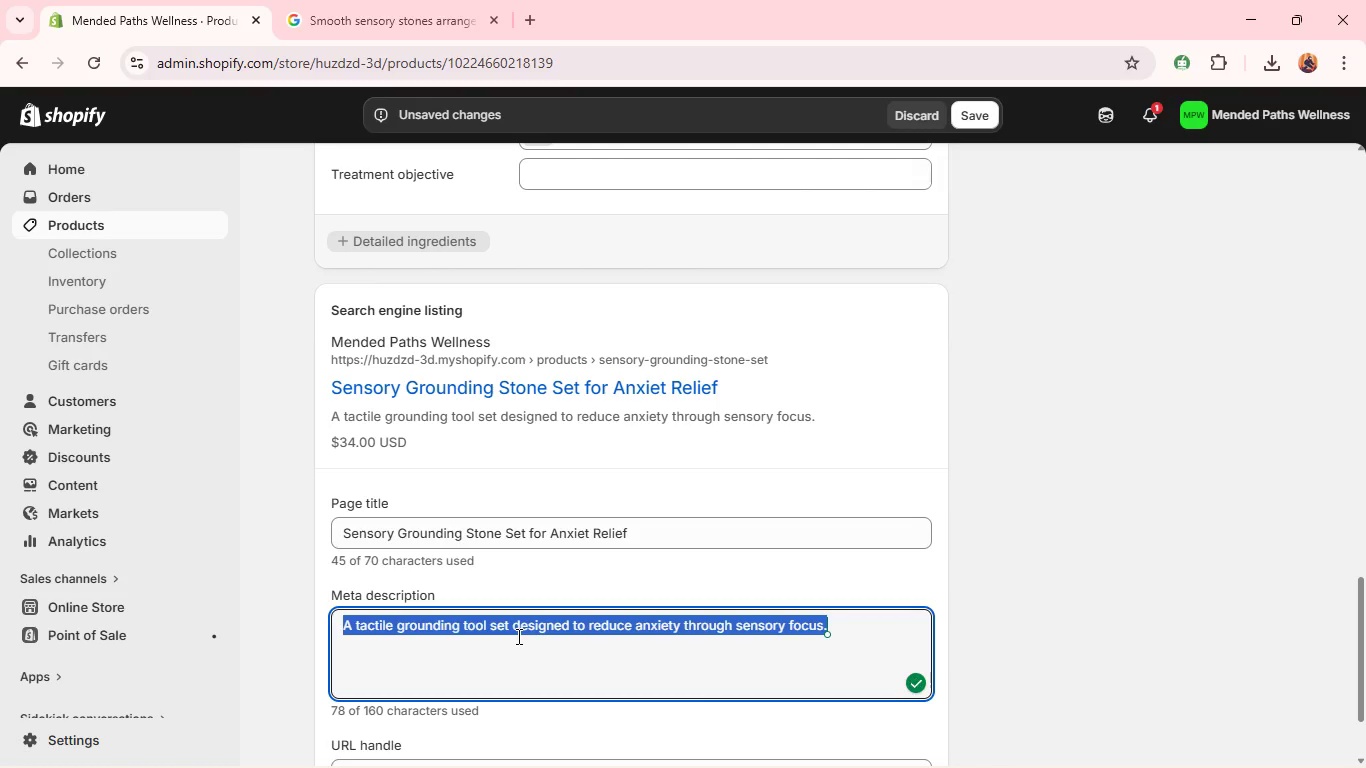 
key(Control+V)
 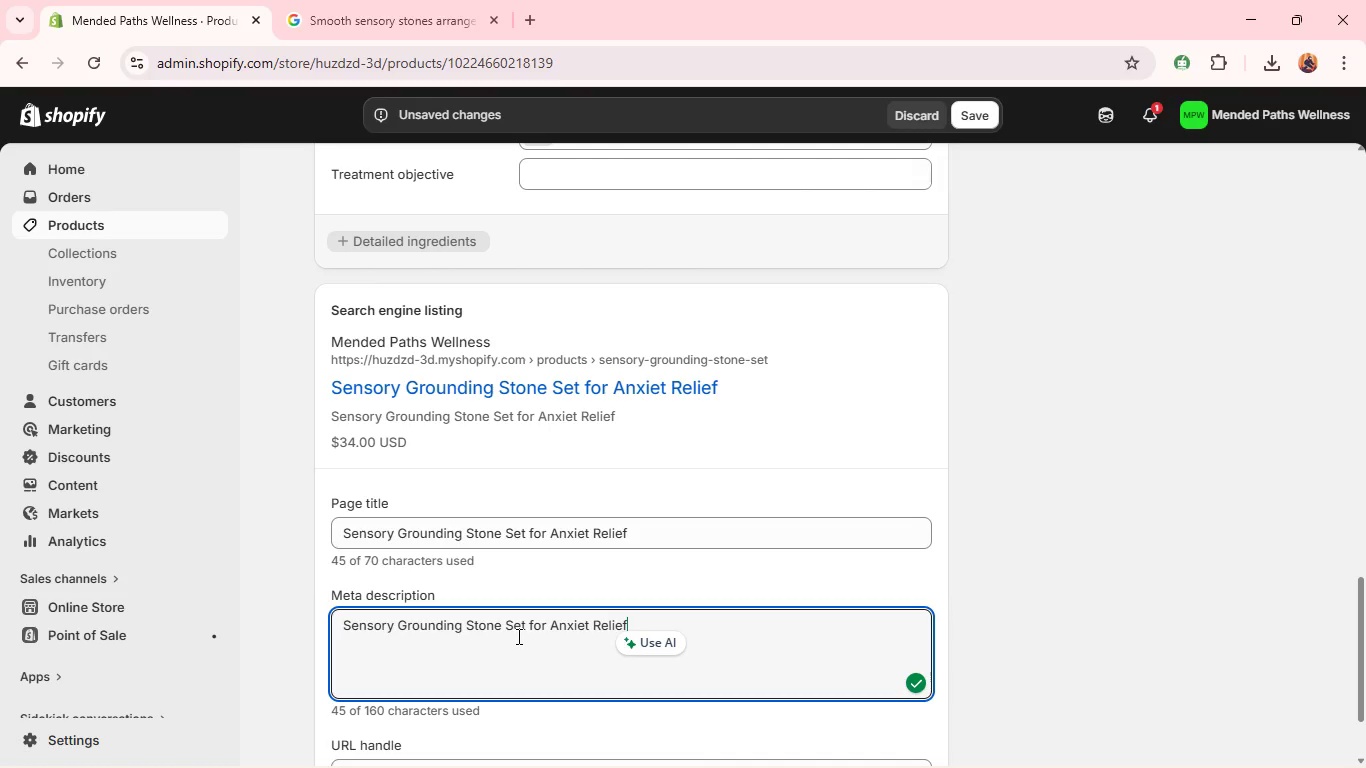 
hold_key(key=2, duration=0.38)
 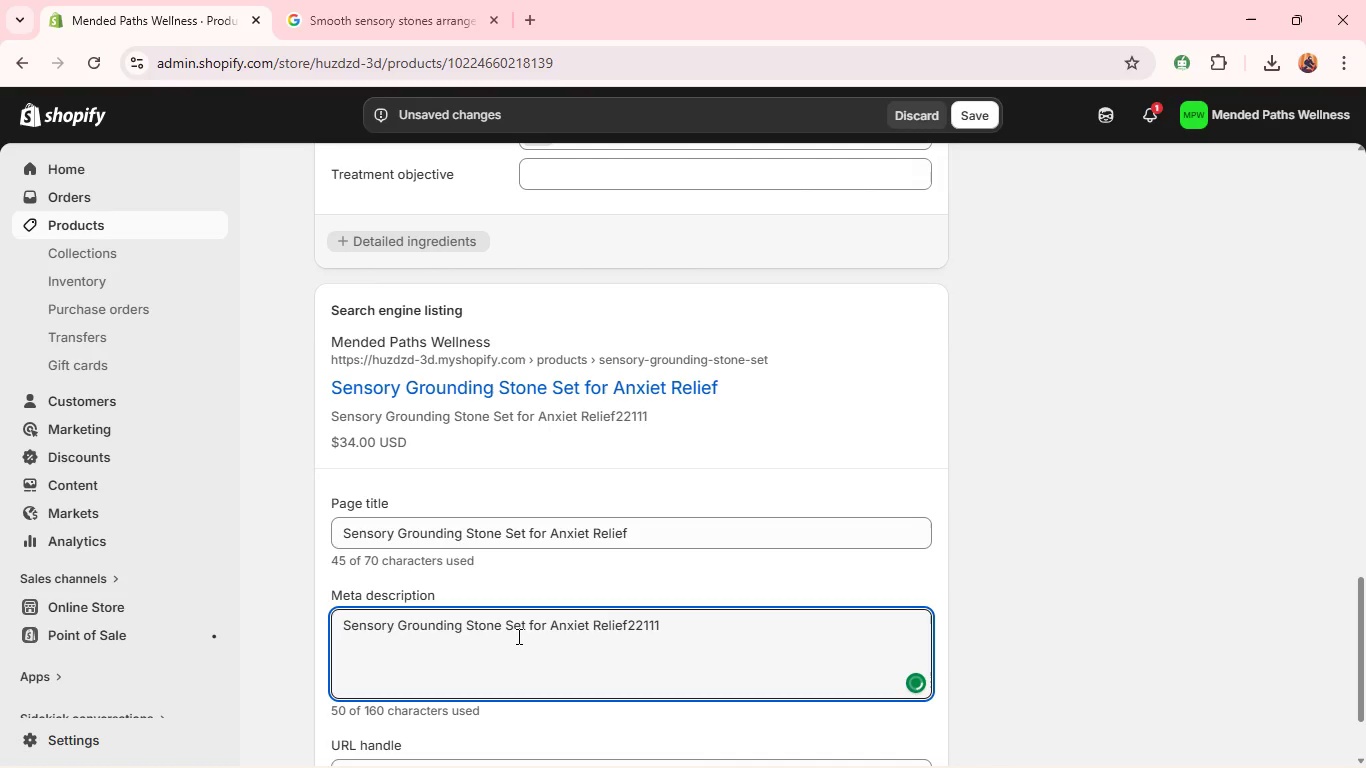 
type(111)
 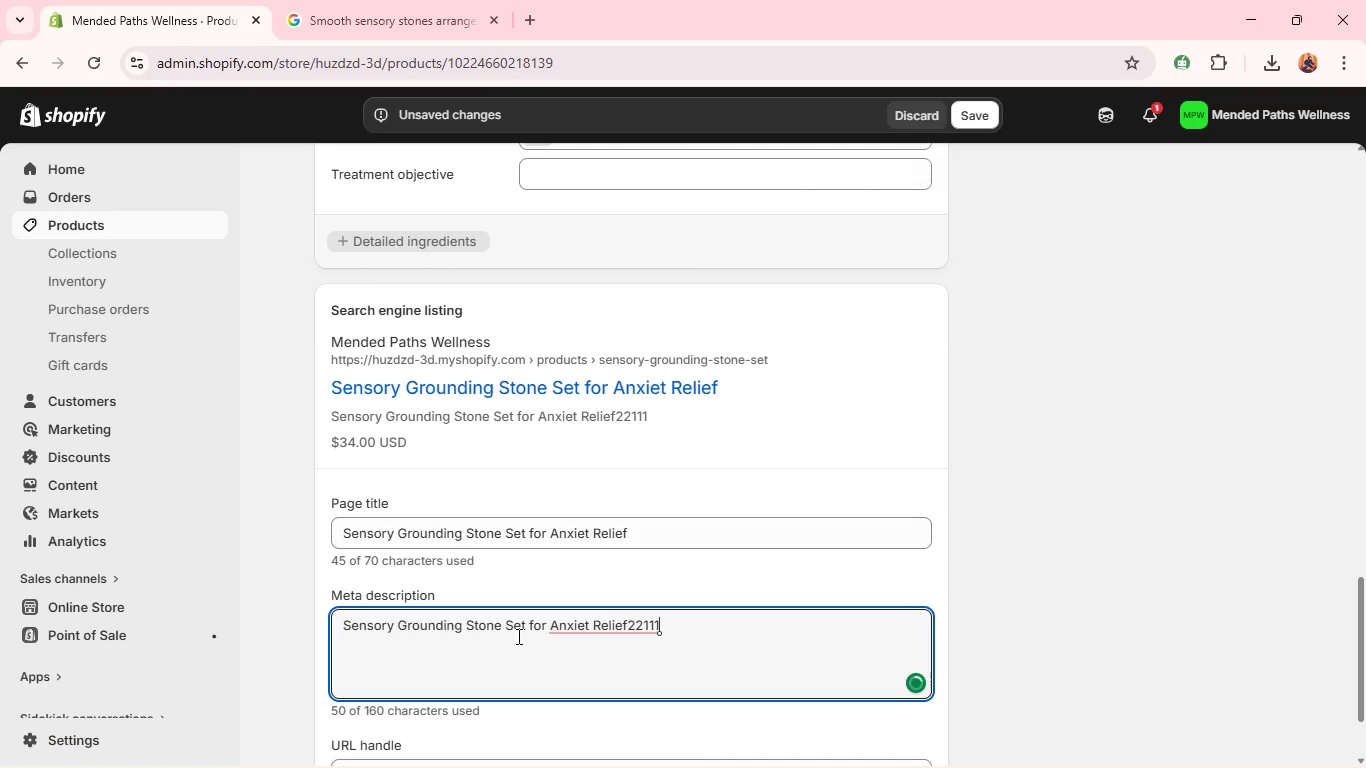 
key(Control+ControlLeft)
 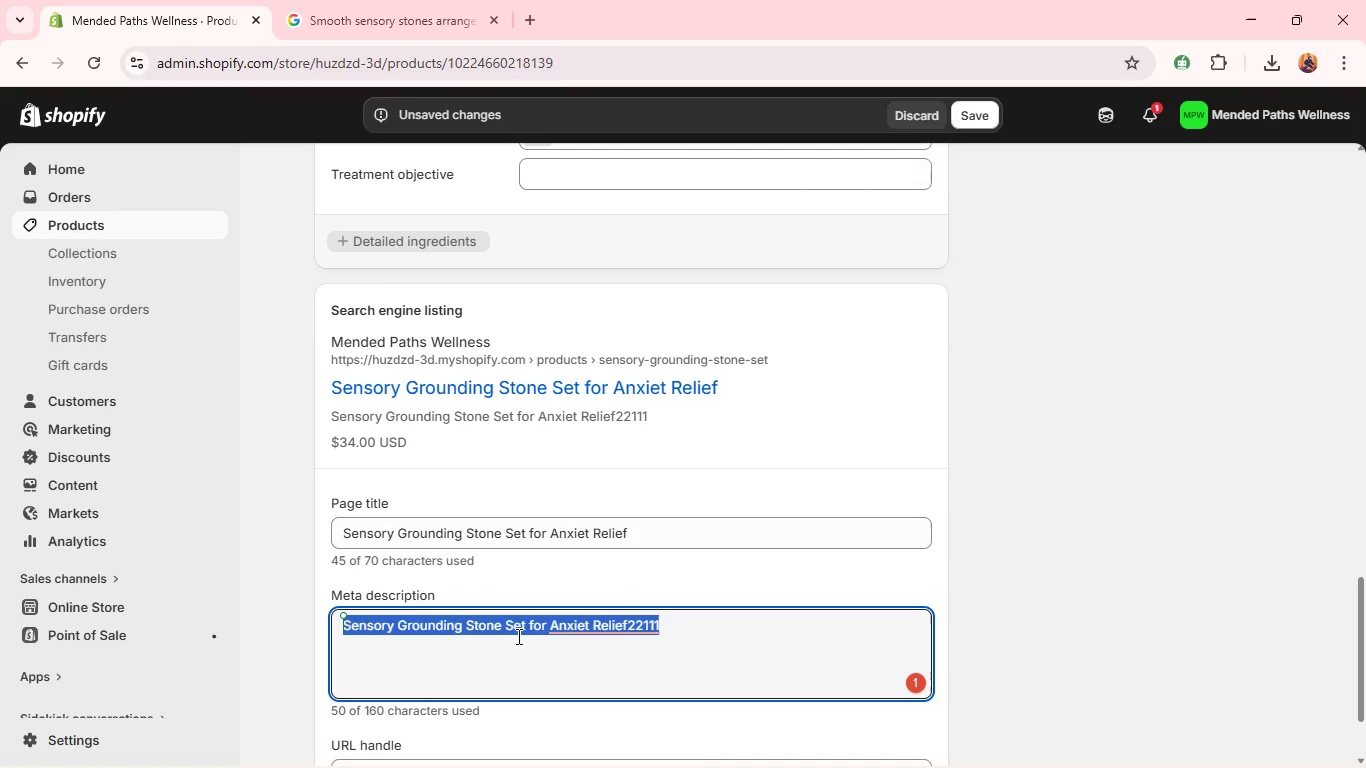 
key(Control+A)
 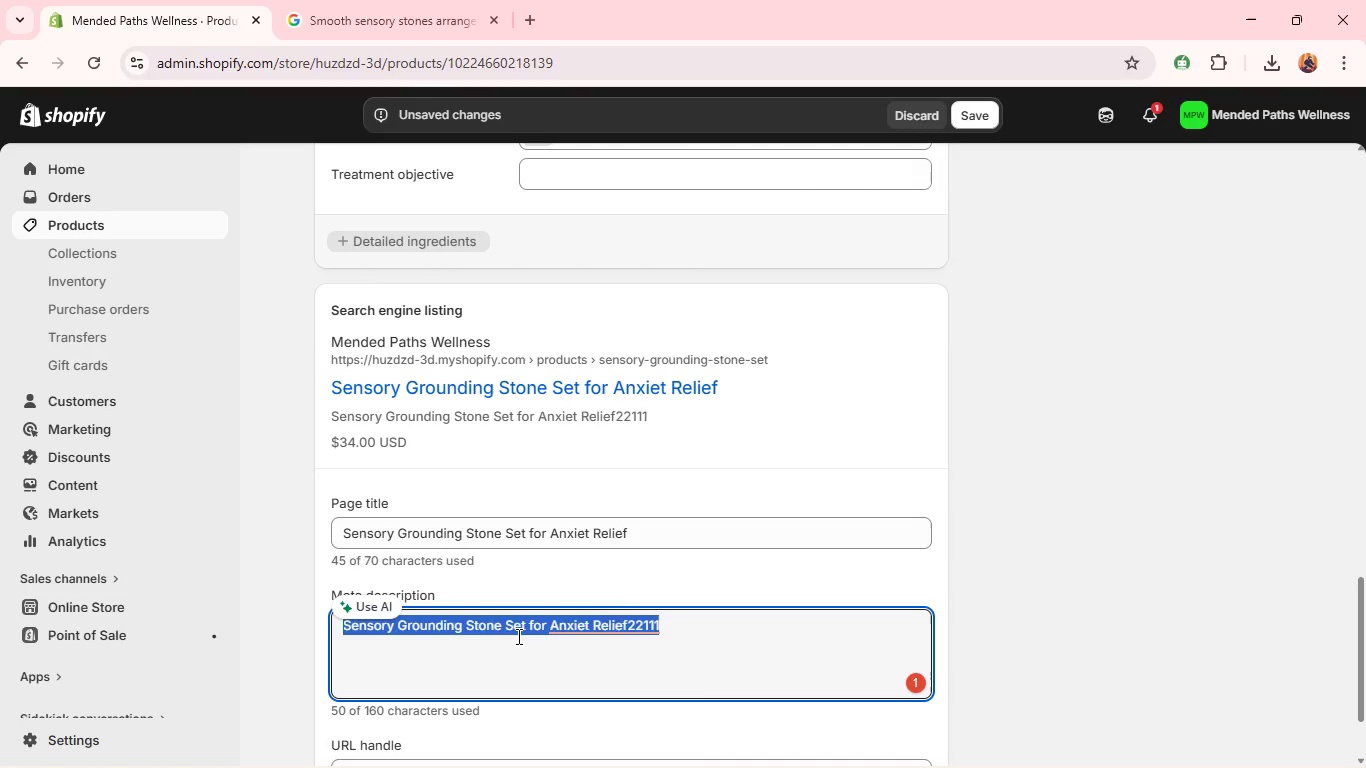 
key(Backspace)
 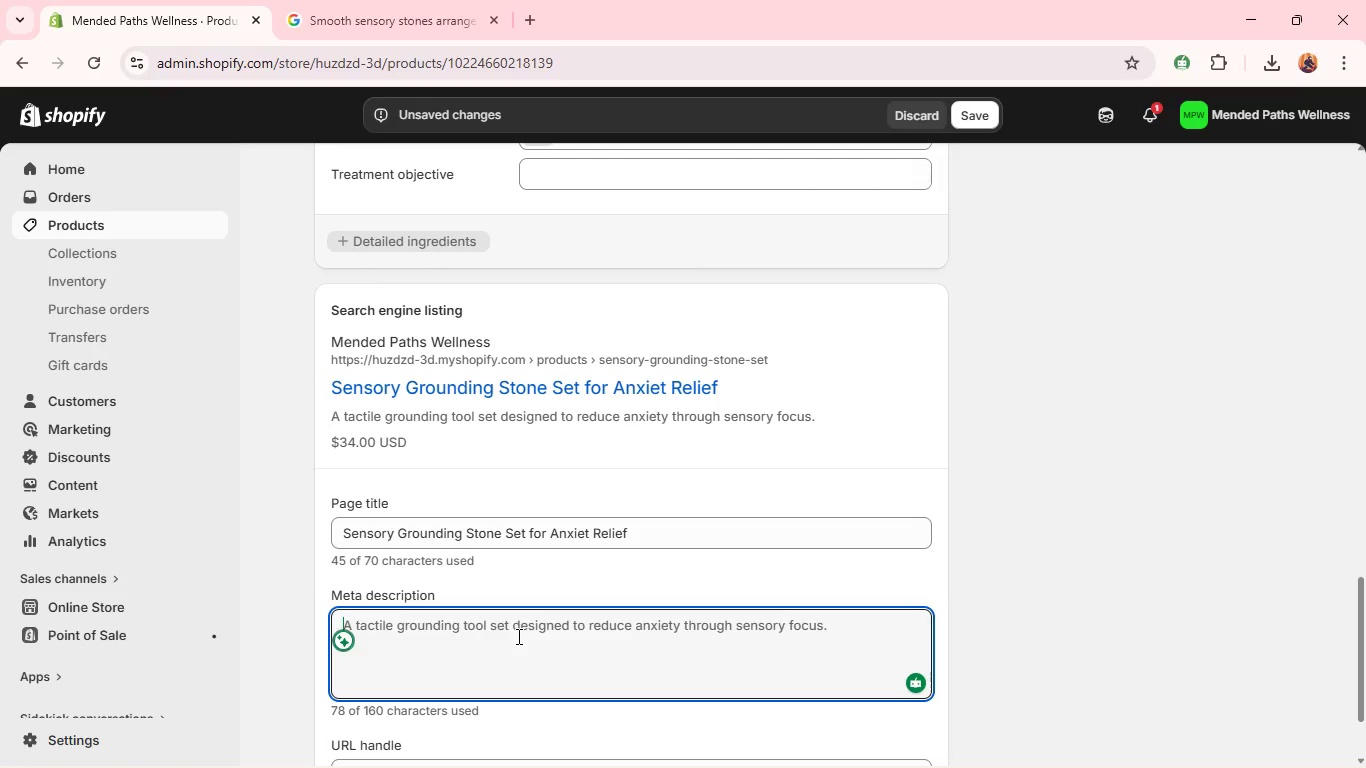 
type(Grounding stone set designed to support anxiety relief and mindfulness practice. )
 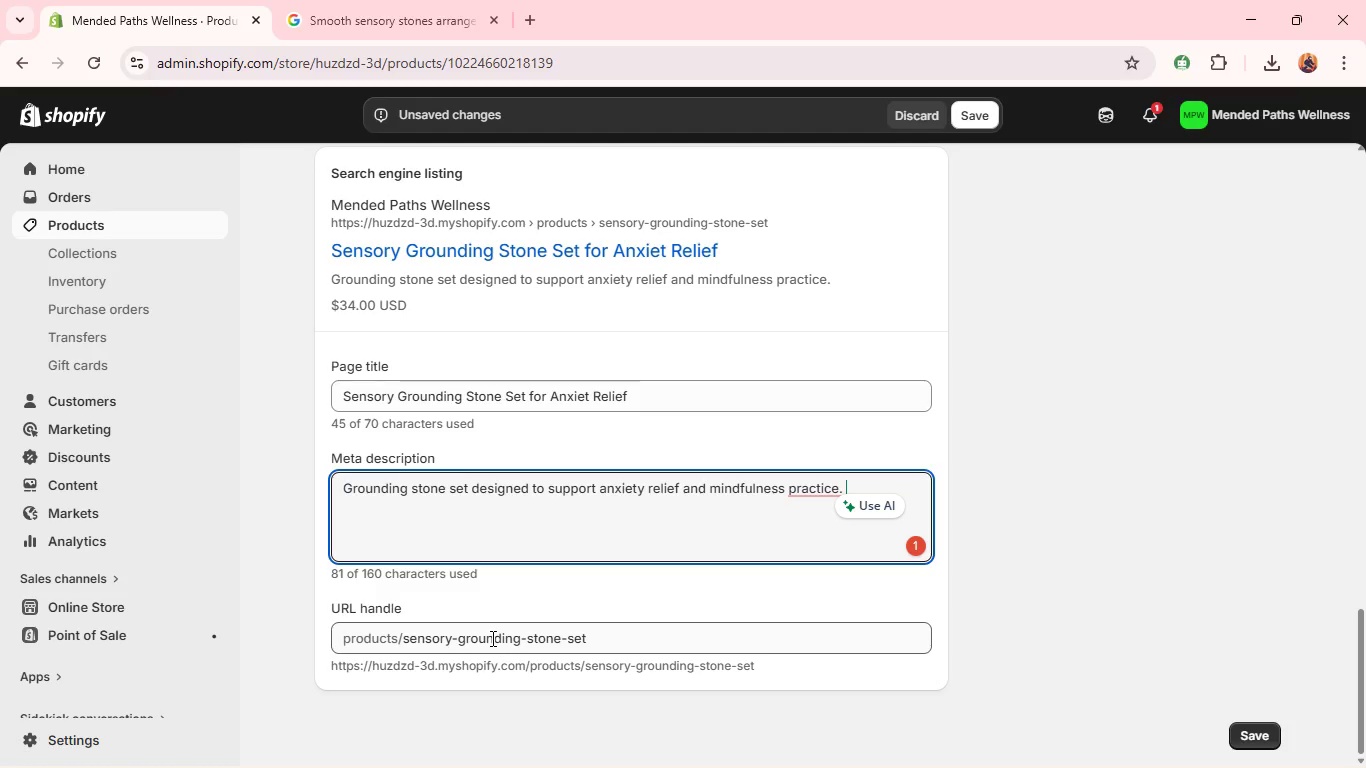 
wait(17.22)
 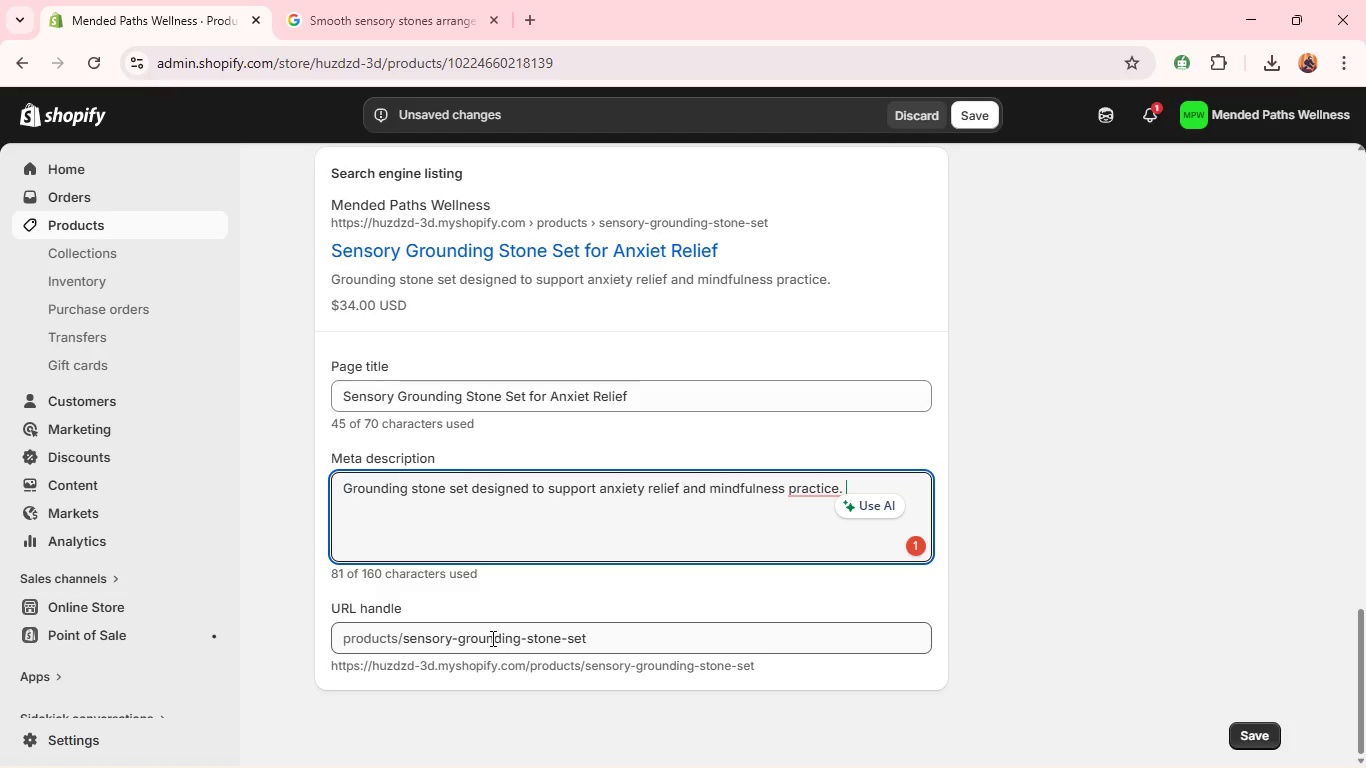 
left_click([461, 637])
 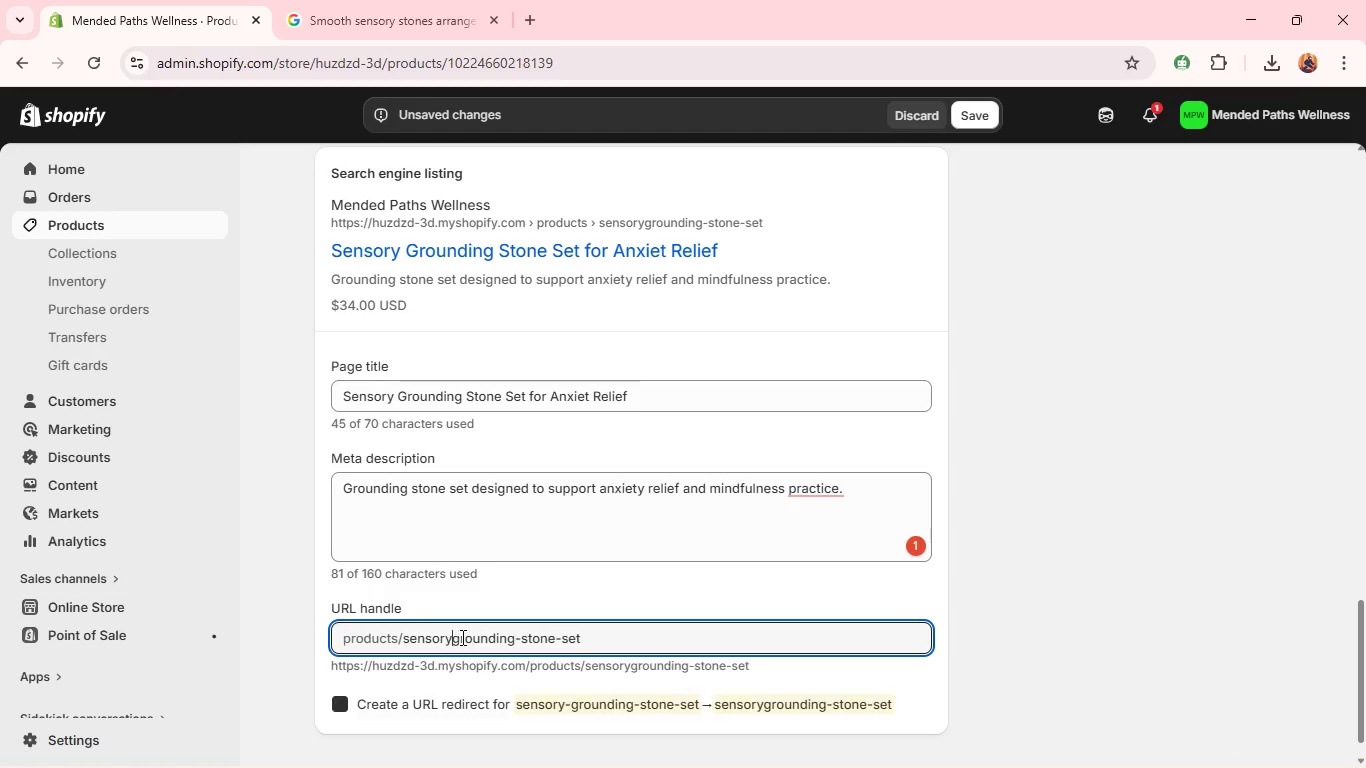 
hold_key(key=Backspace, duration=1.45)
 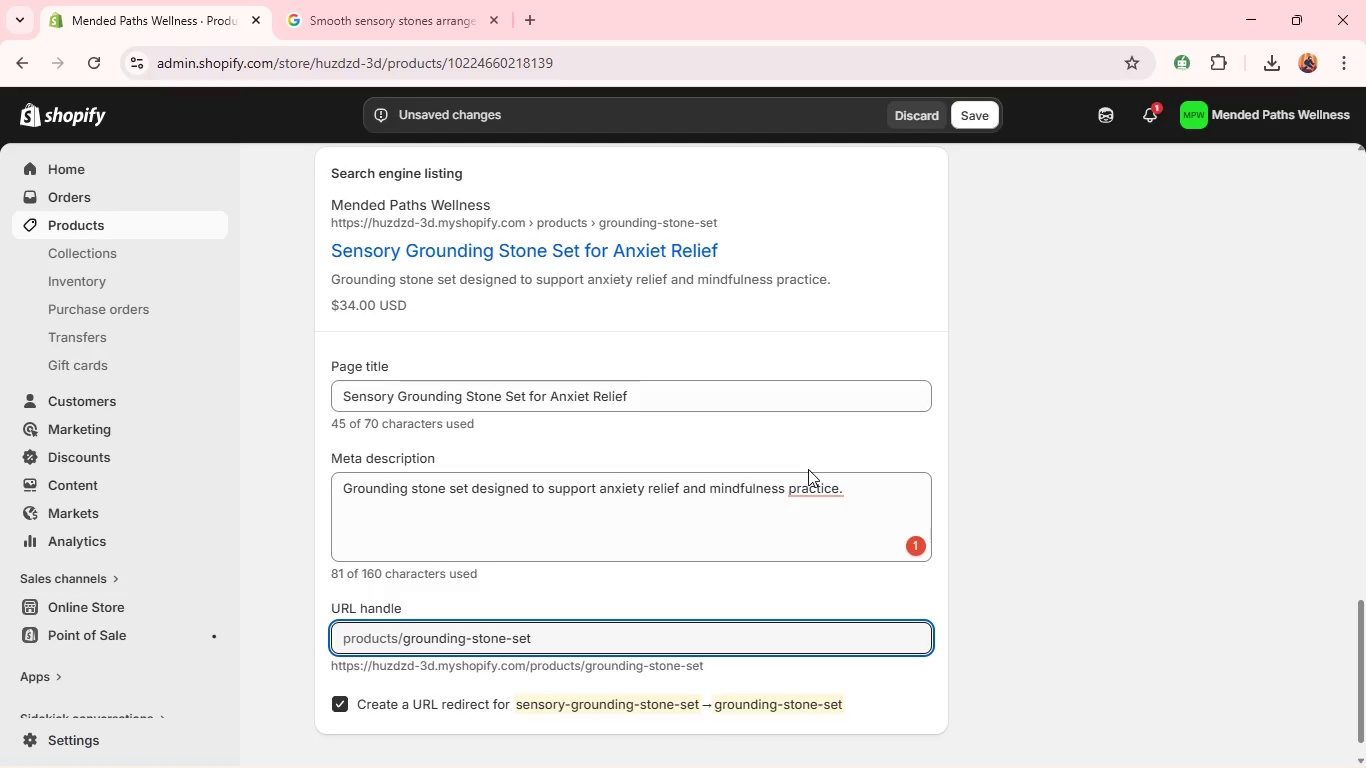 
left_click([814, 486])
 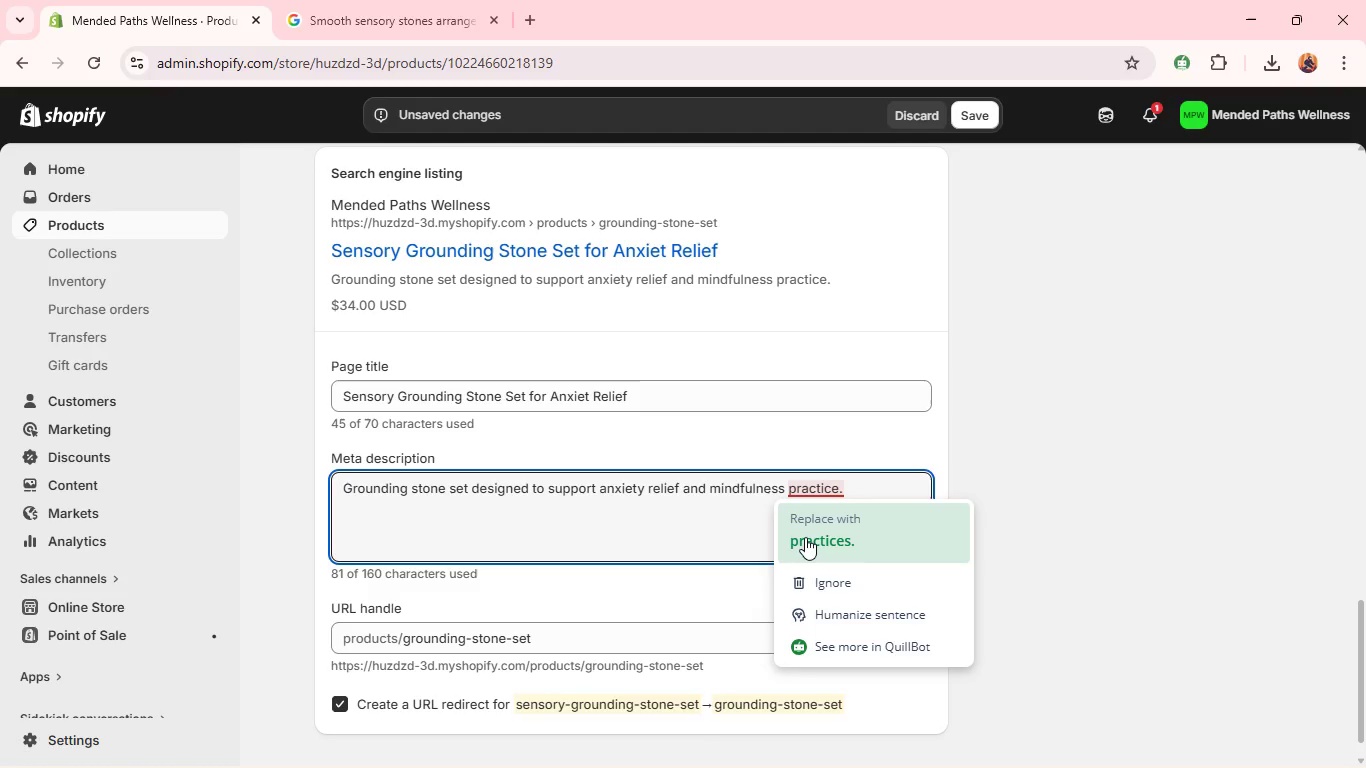 
left_click([805, 537])
 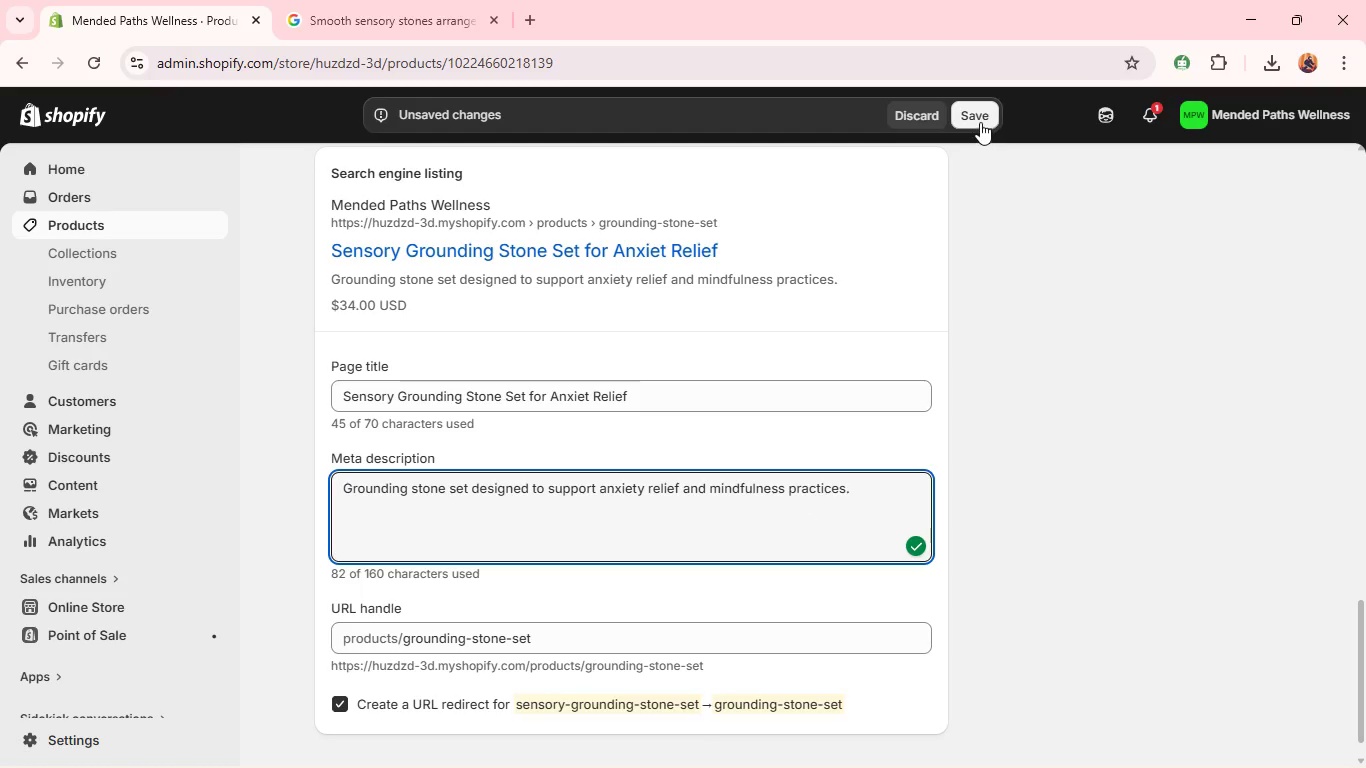 
left_click([980, 119])
 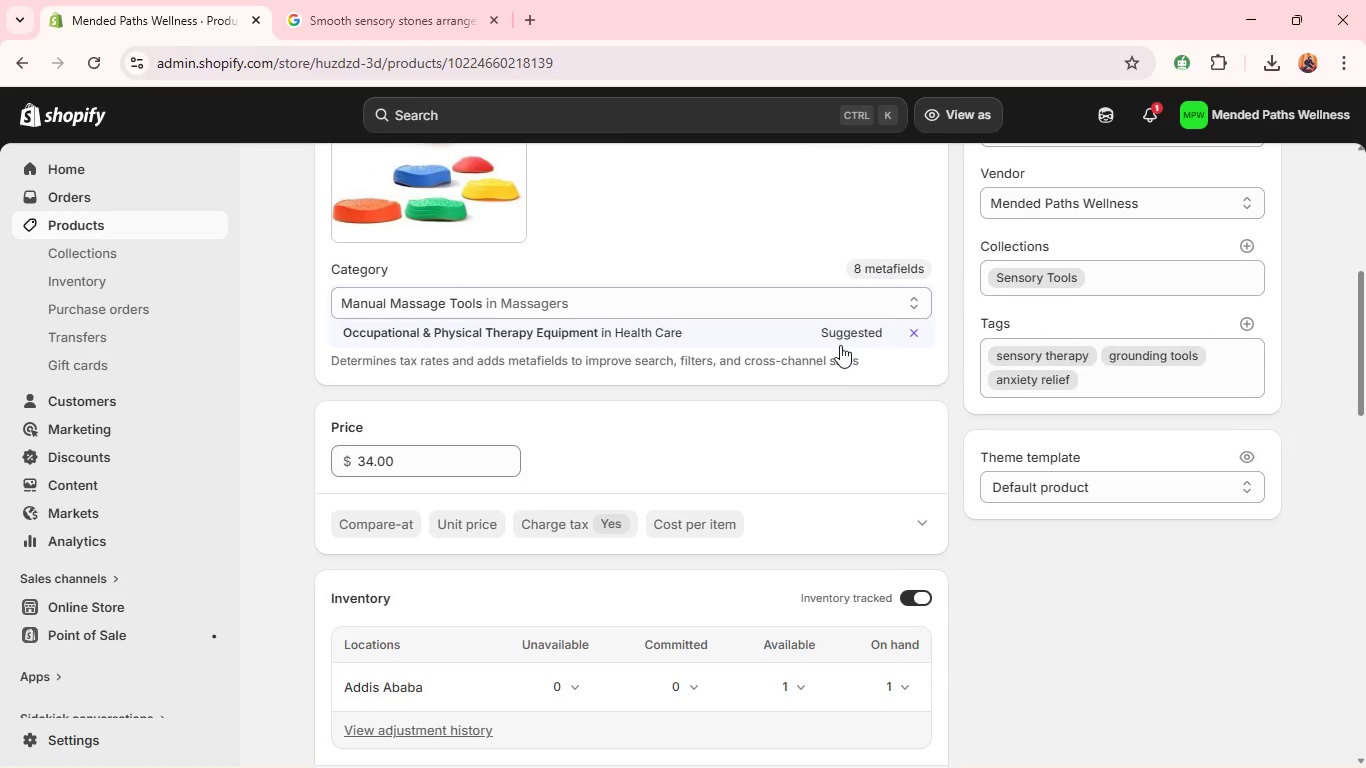 
wait(78.81)
 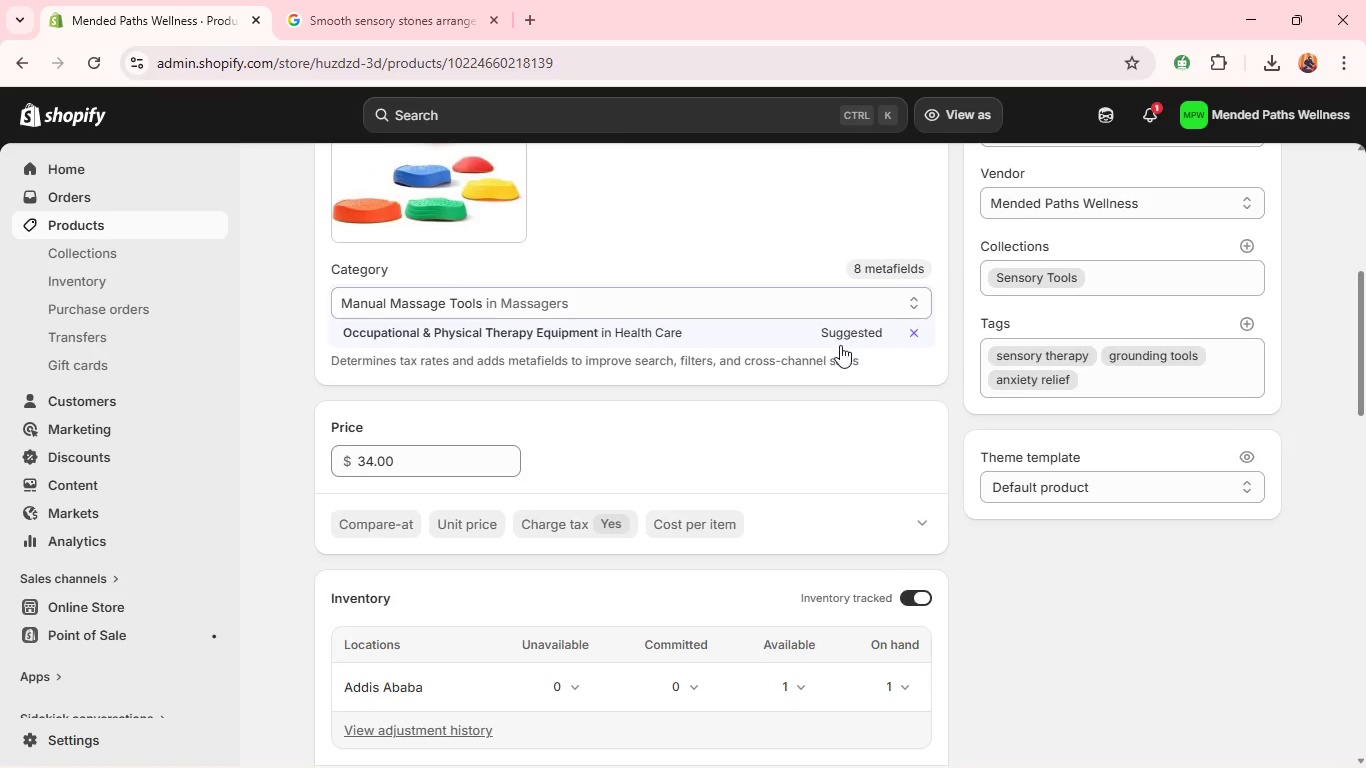 
left_click([339, 174])
 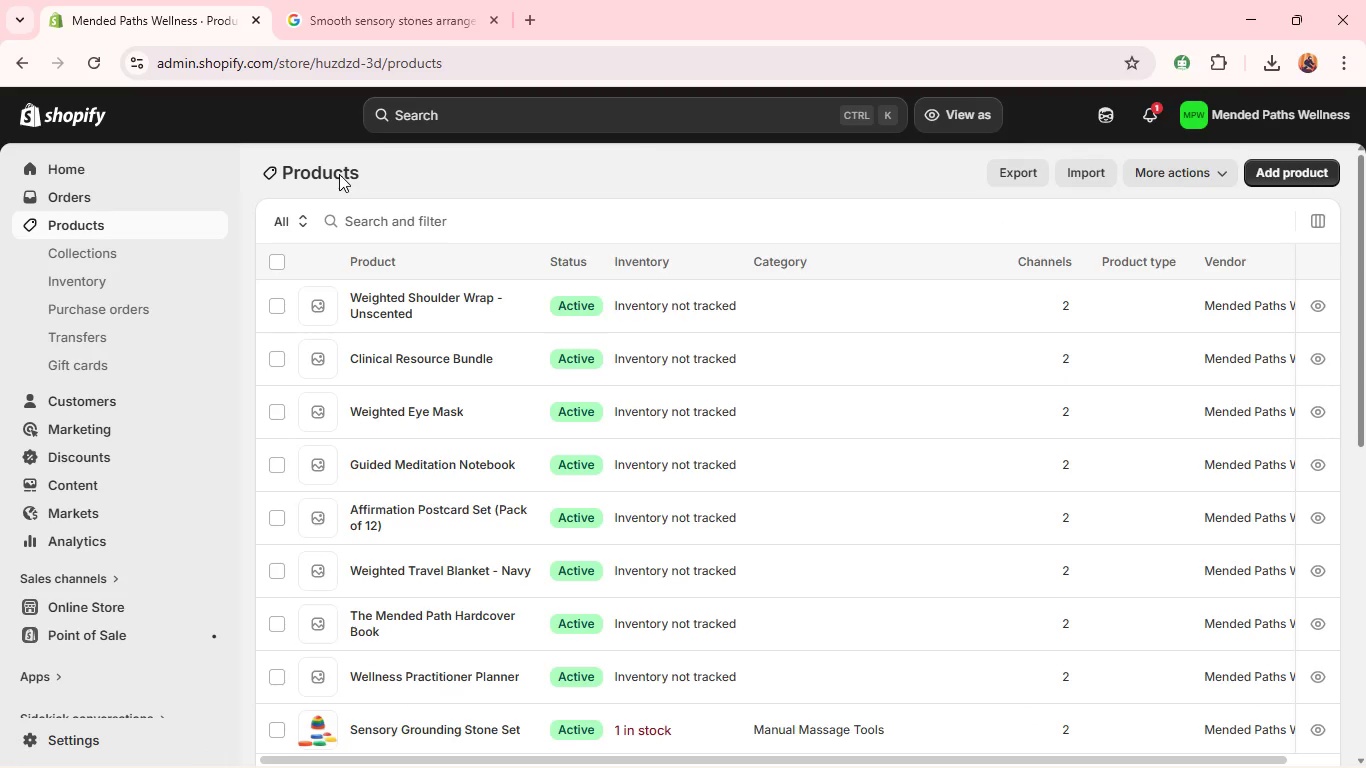 
wait(11.8)
 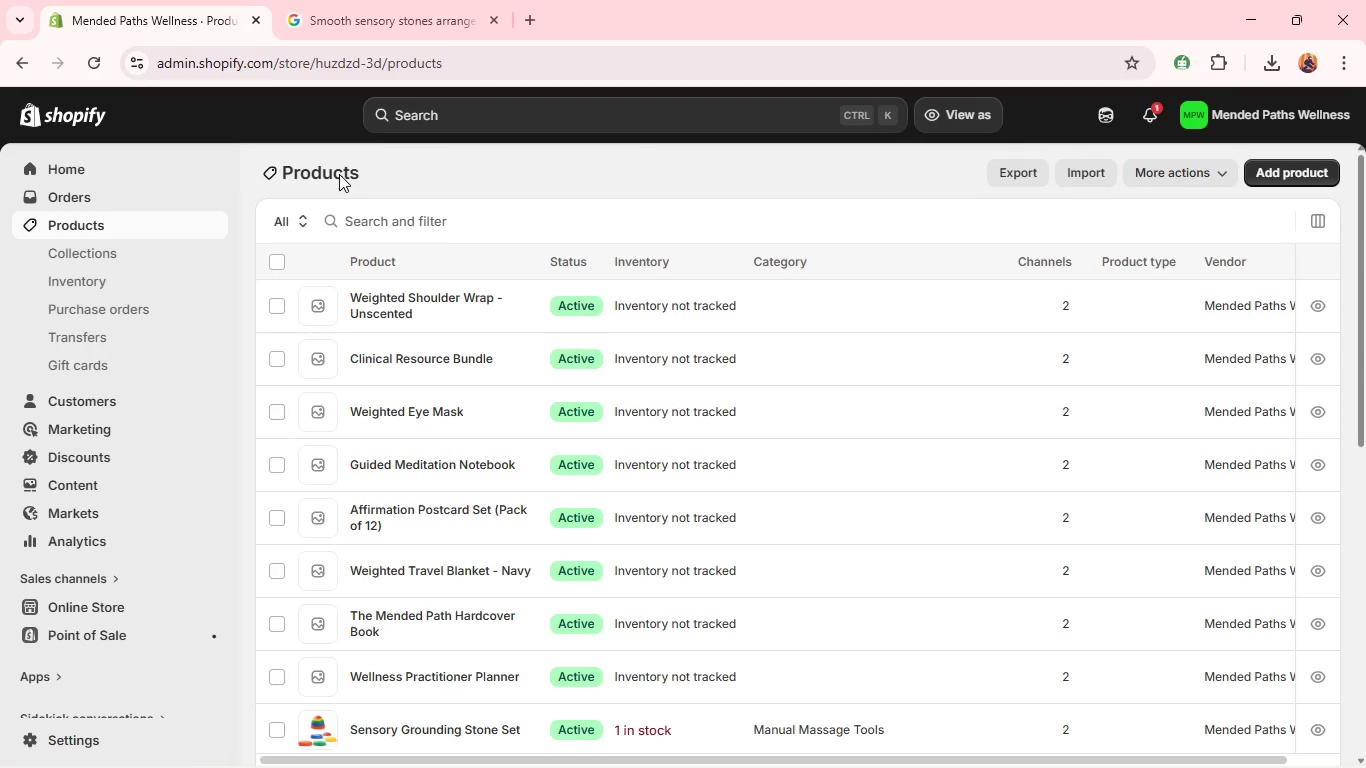 
left_click([355, 675])
 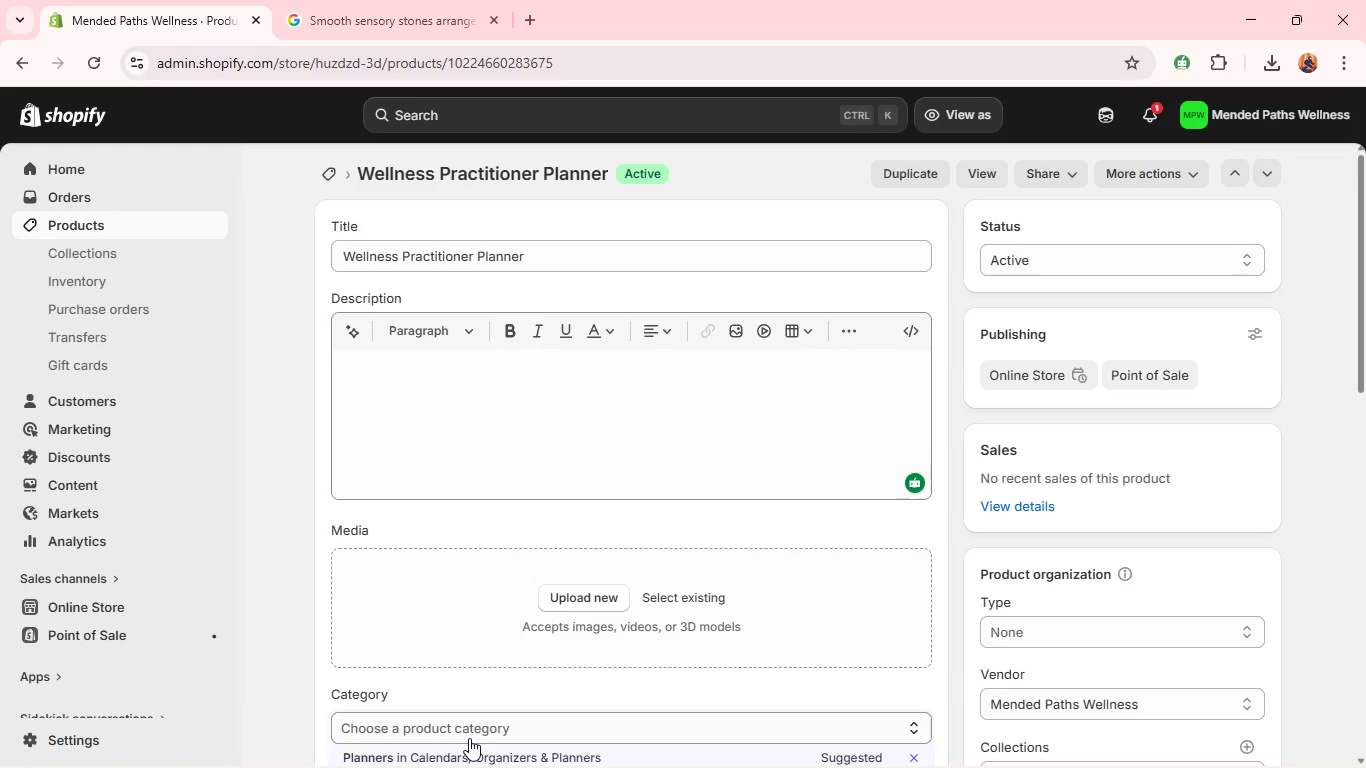 
wait(20.45)
 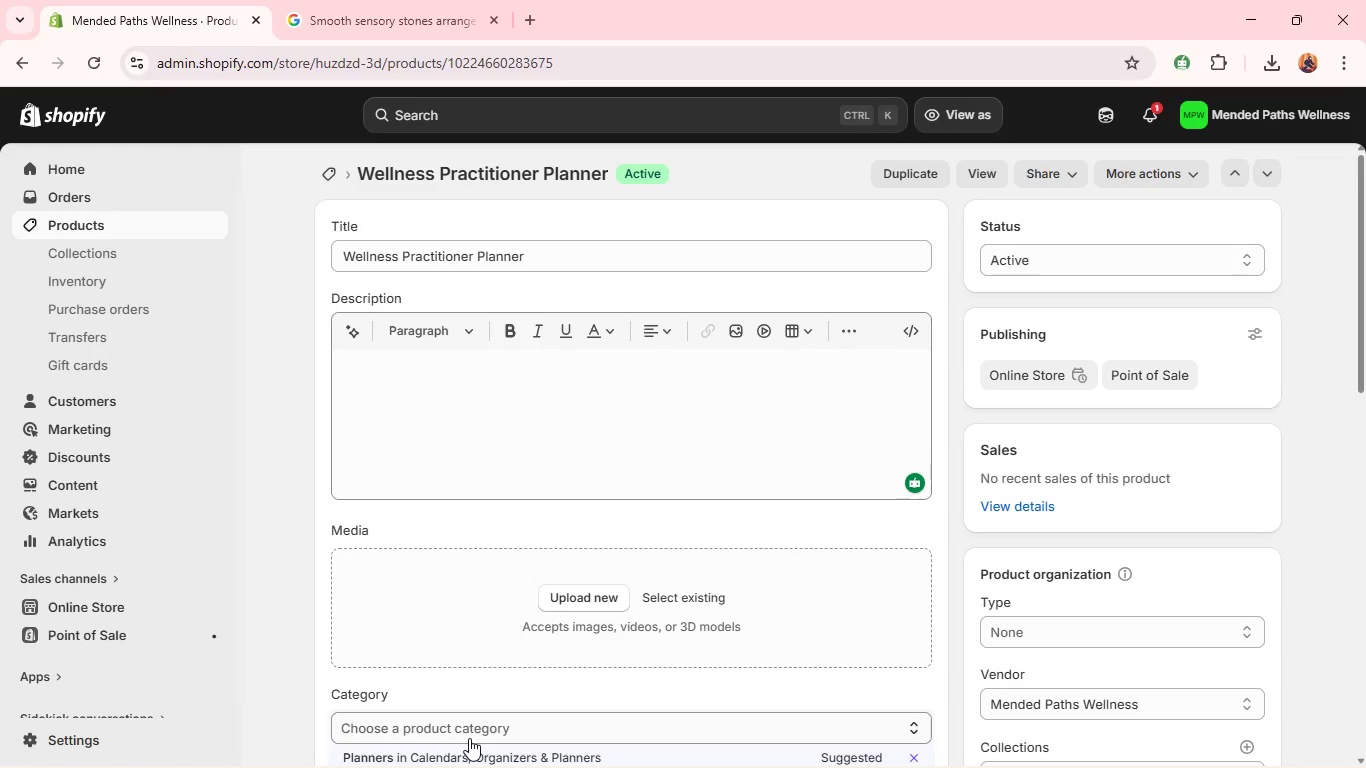 
left_click([469, 451])
 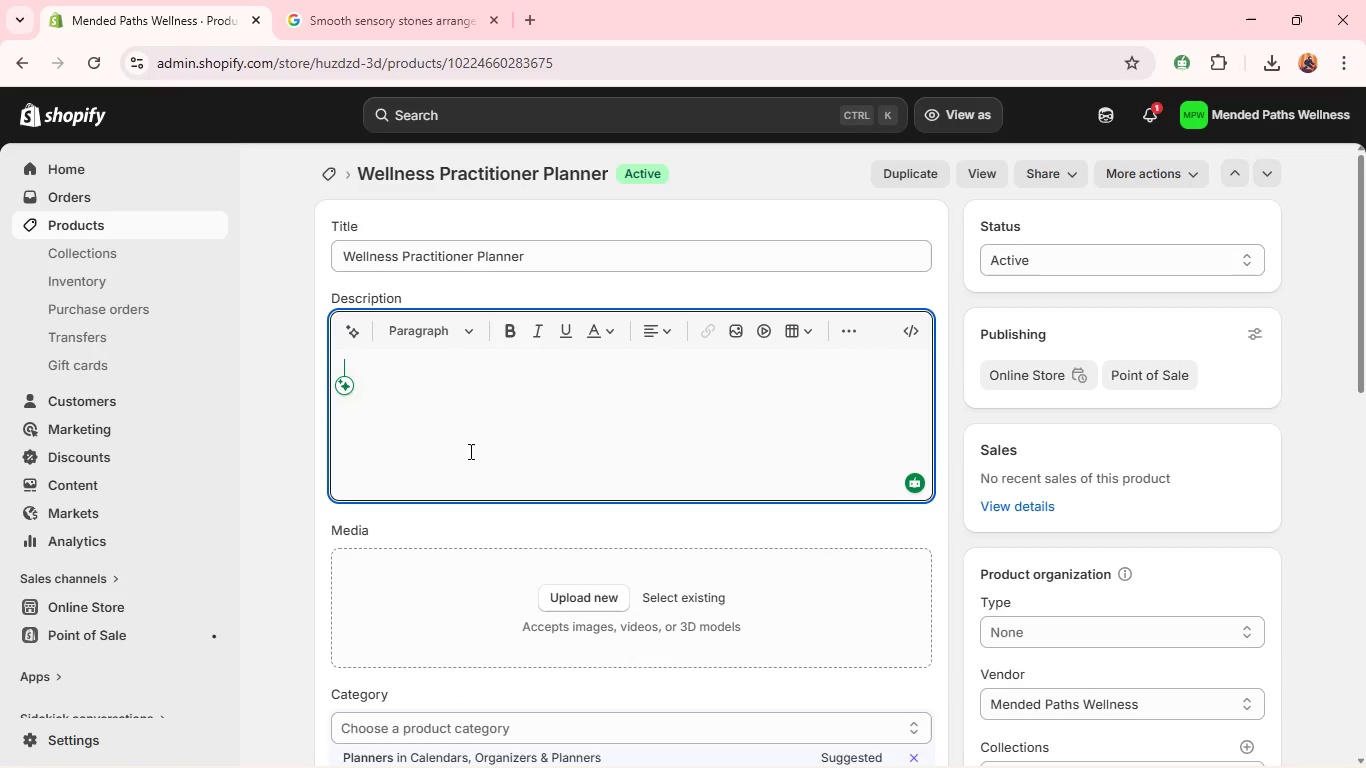 
type(A professional planner desinged for therapists and wellness practitioners.)
 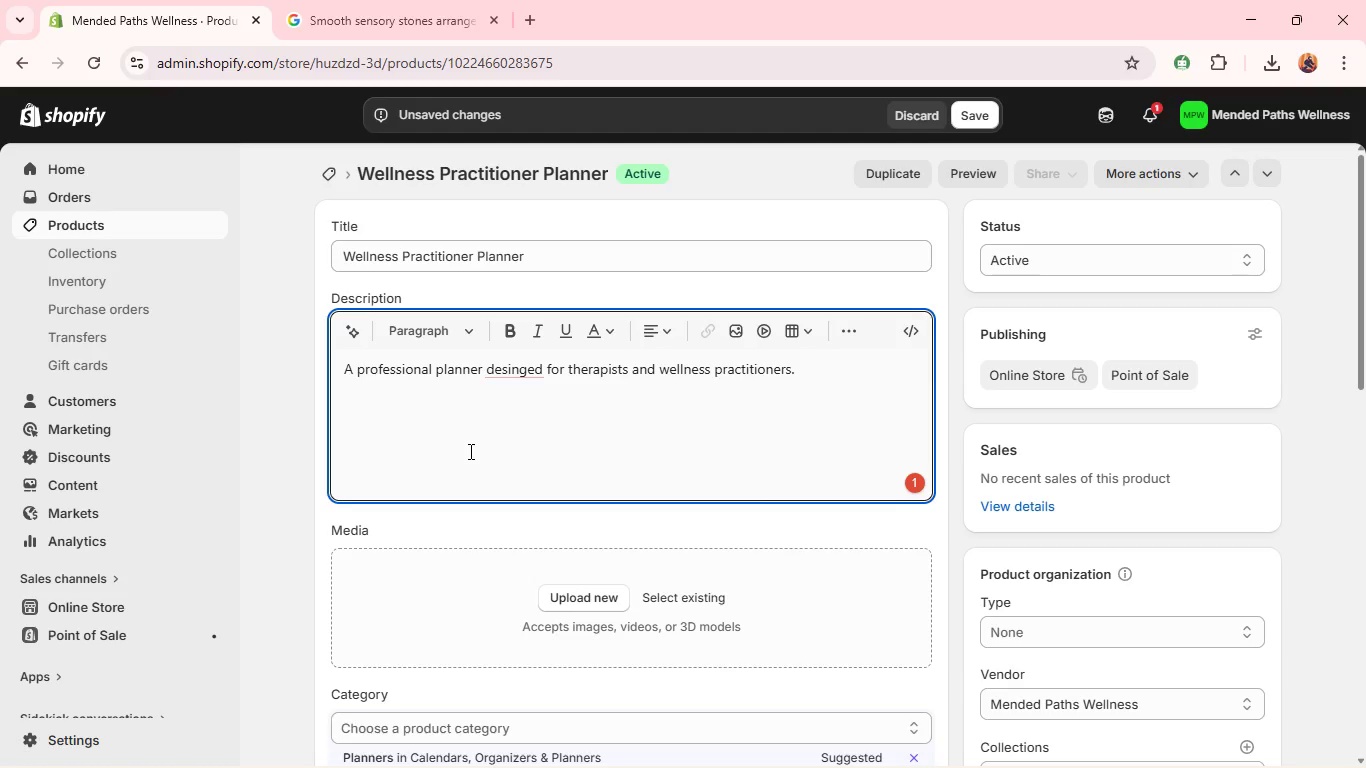 
wait(5.42)
 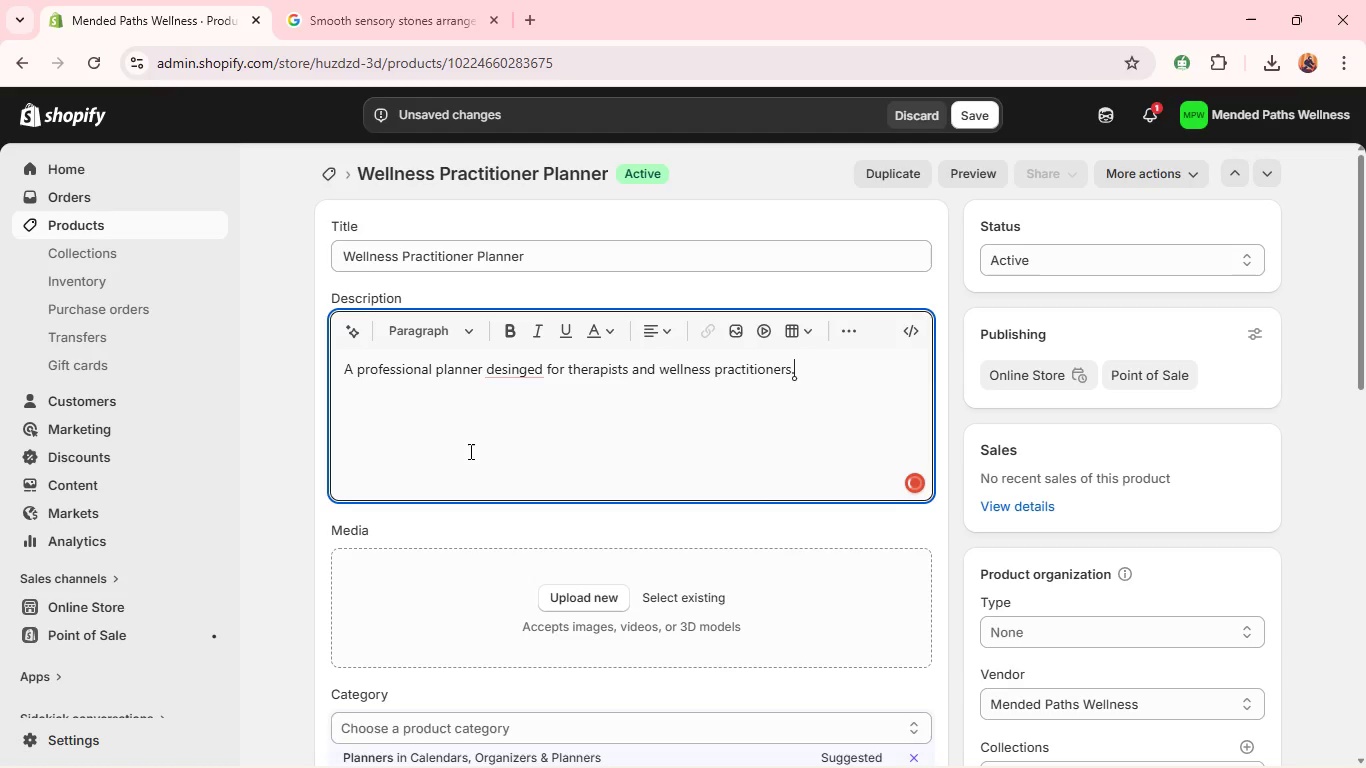 
key(Alt+Tab)